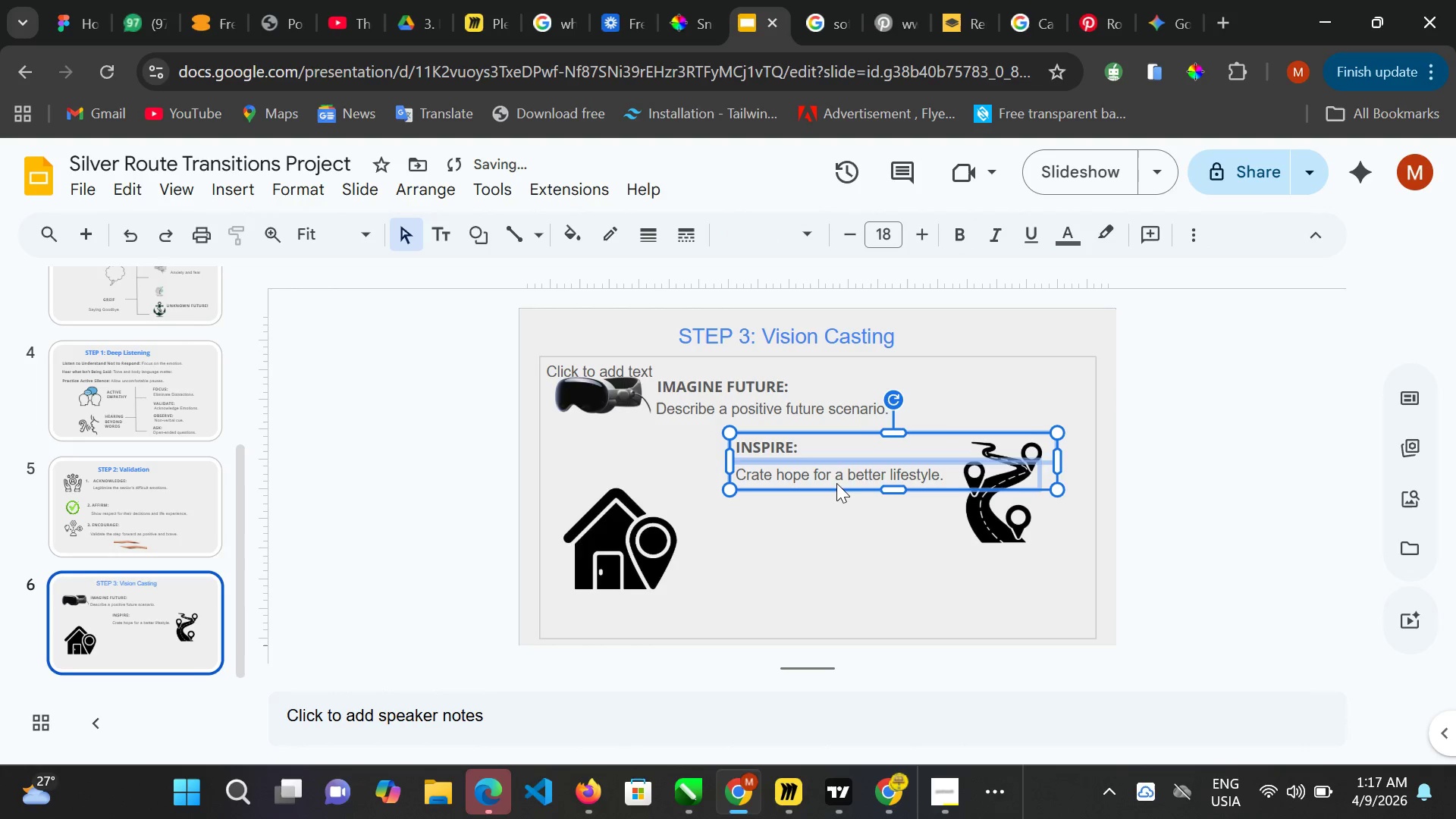 
key(ArrowRight)
 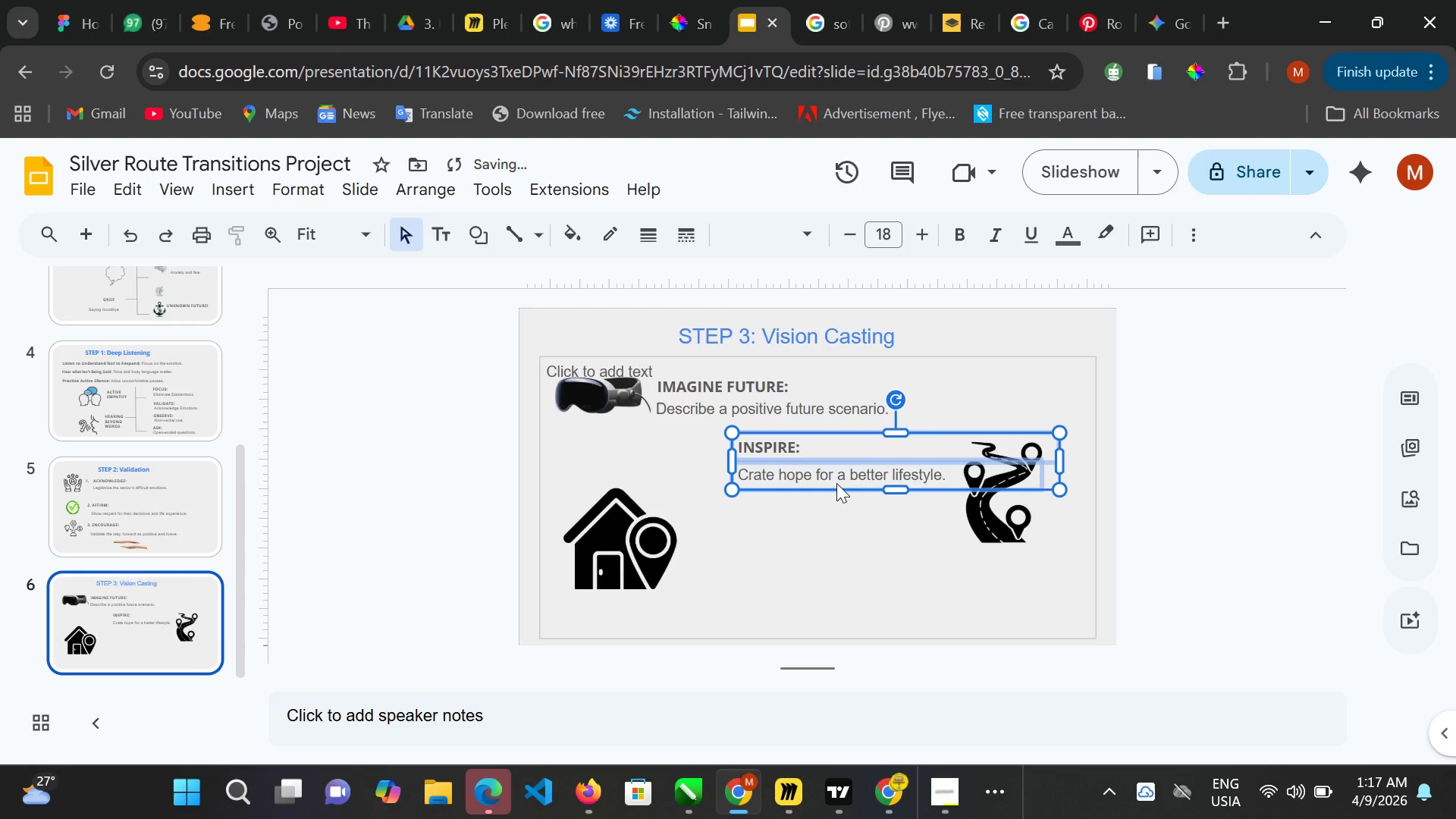 
key(ArrowRight)
 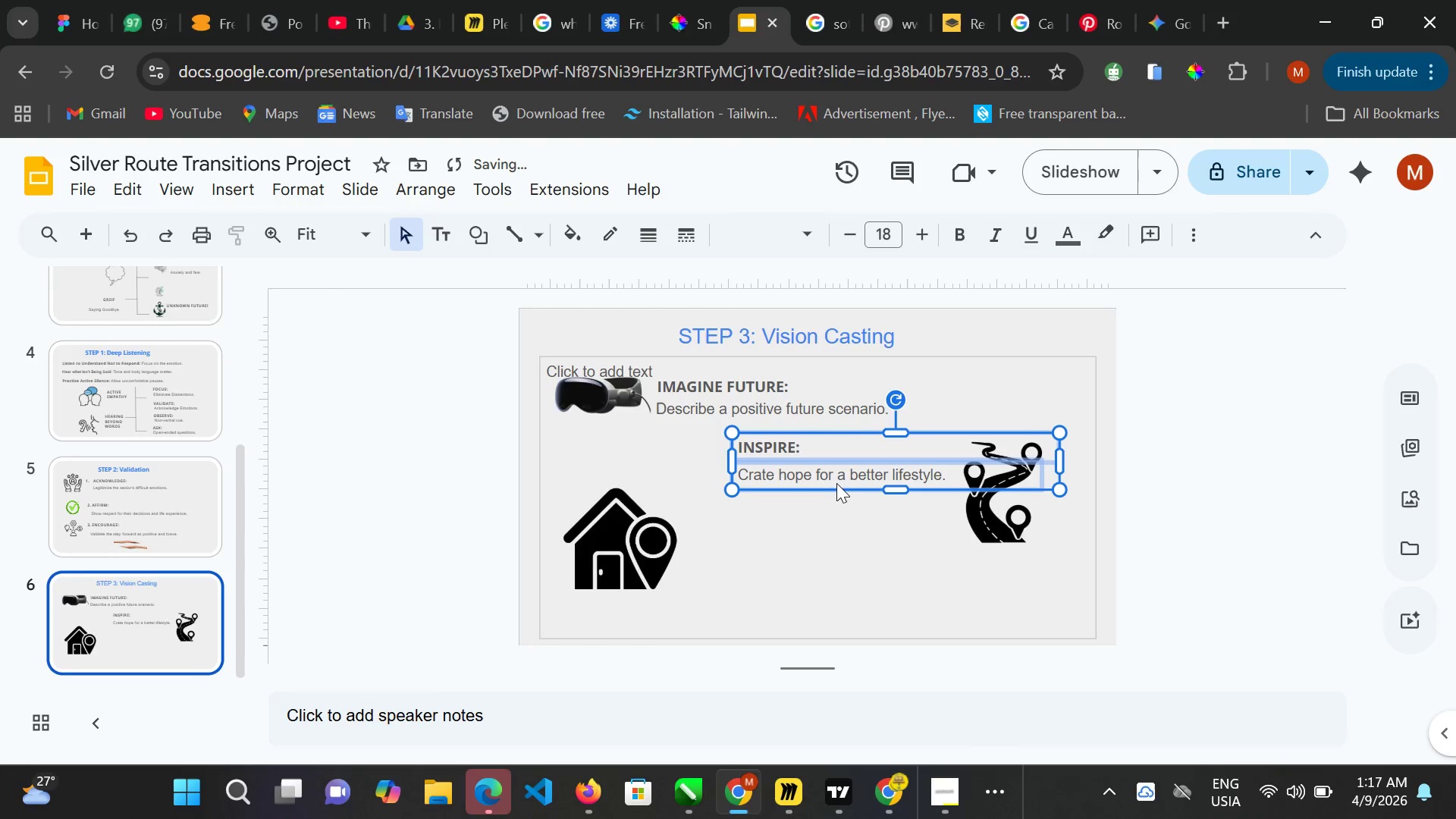 
key(ArrowRight)
 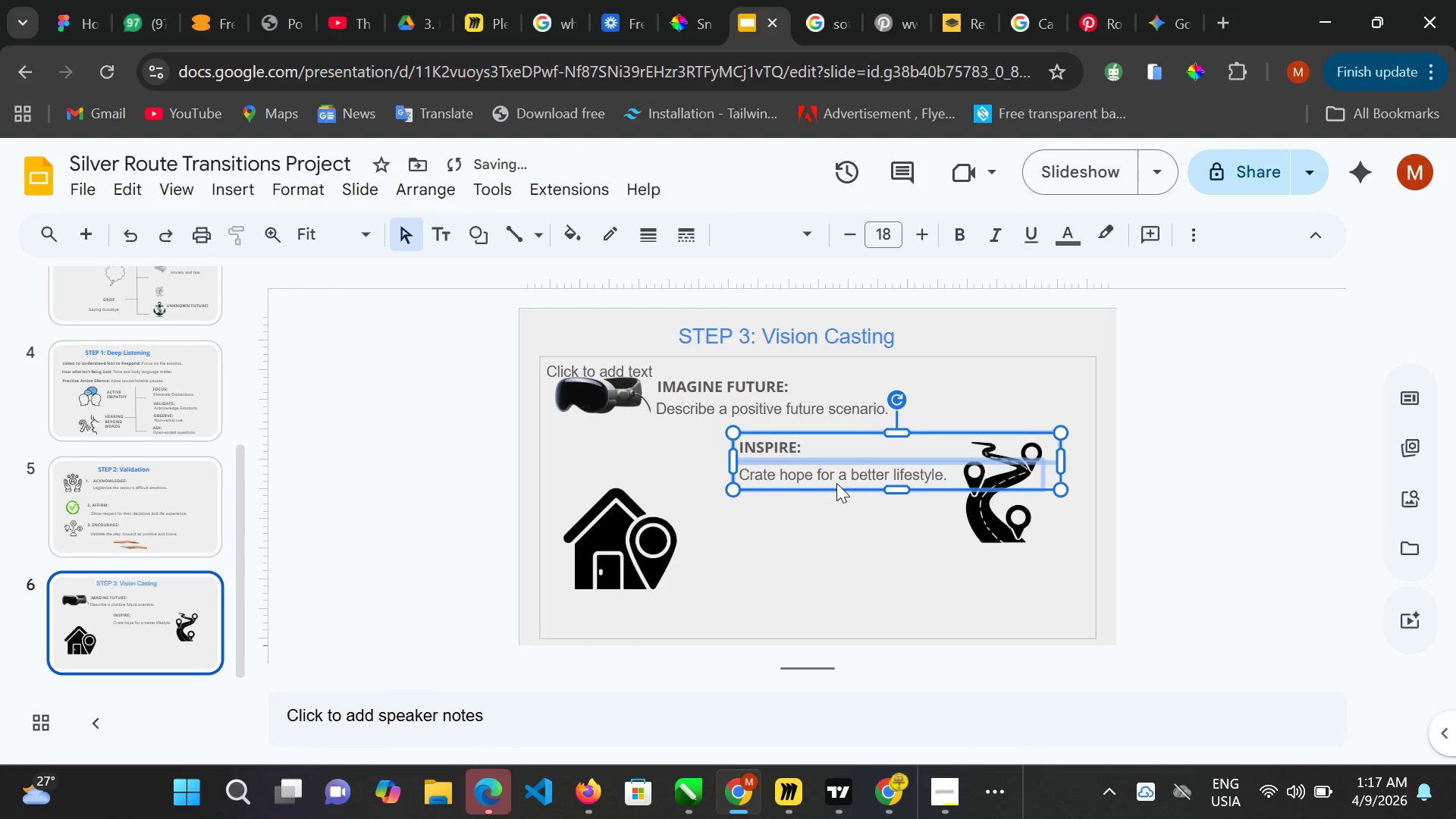 
key(ArrowRight)
 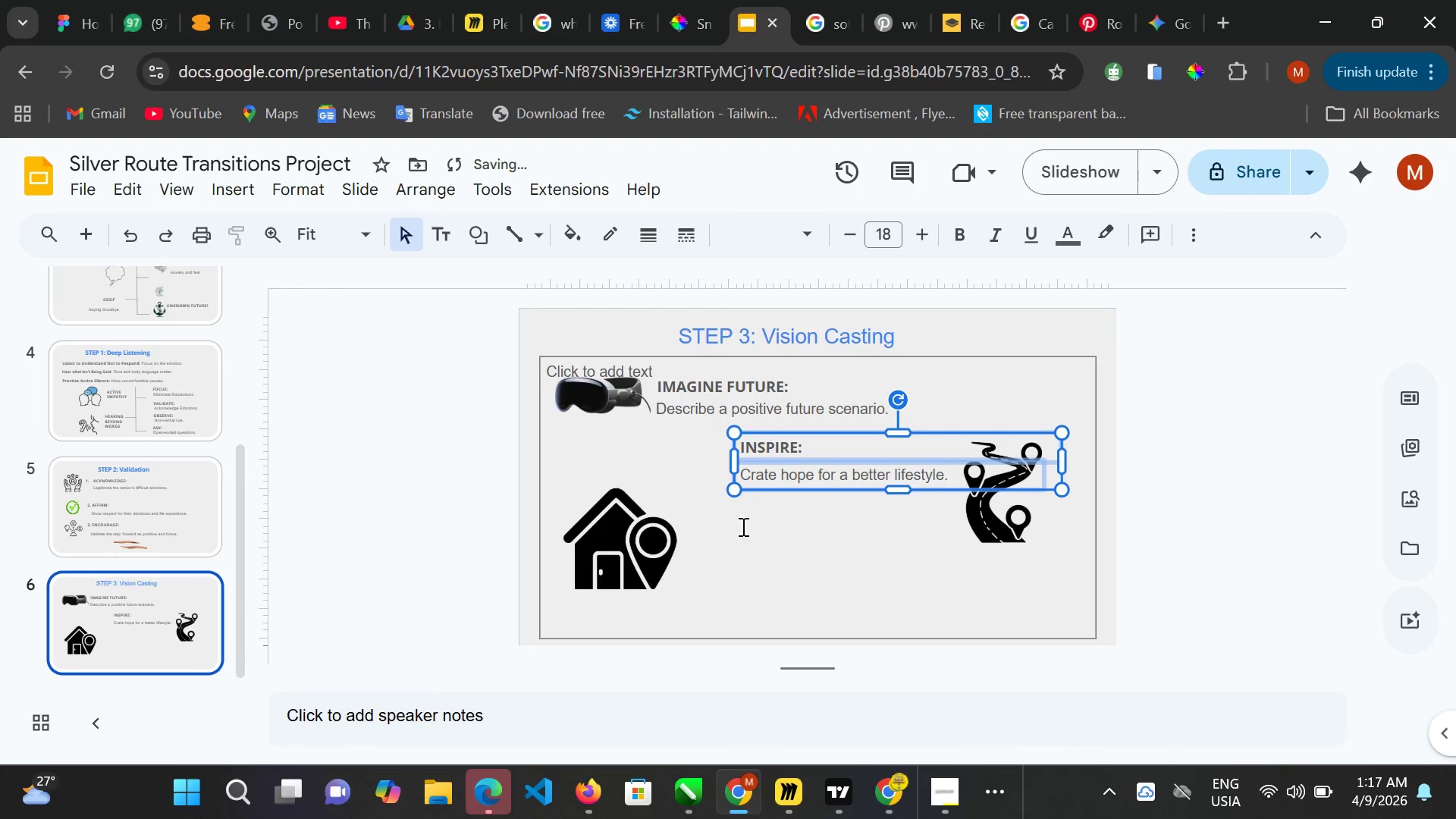 
left_click([741, 527])
 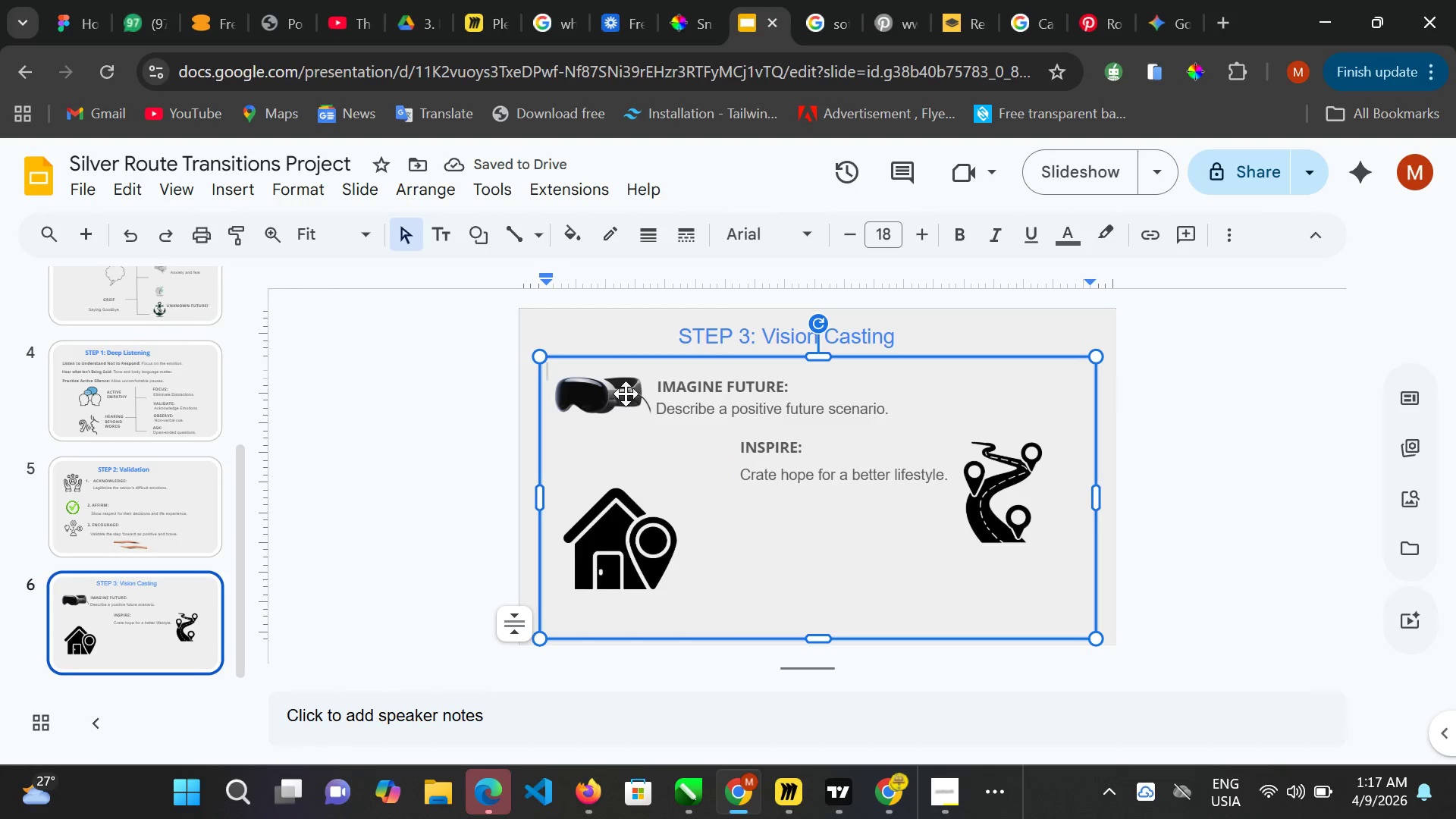 
left_click([442, 230])
 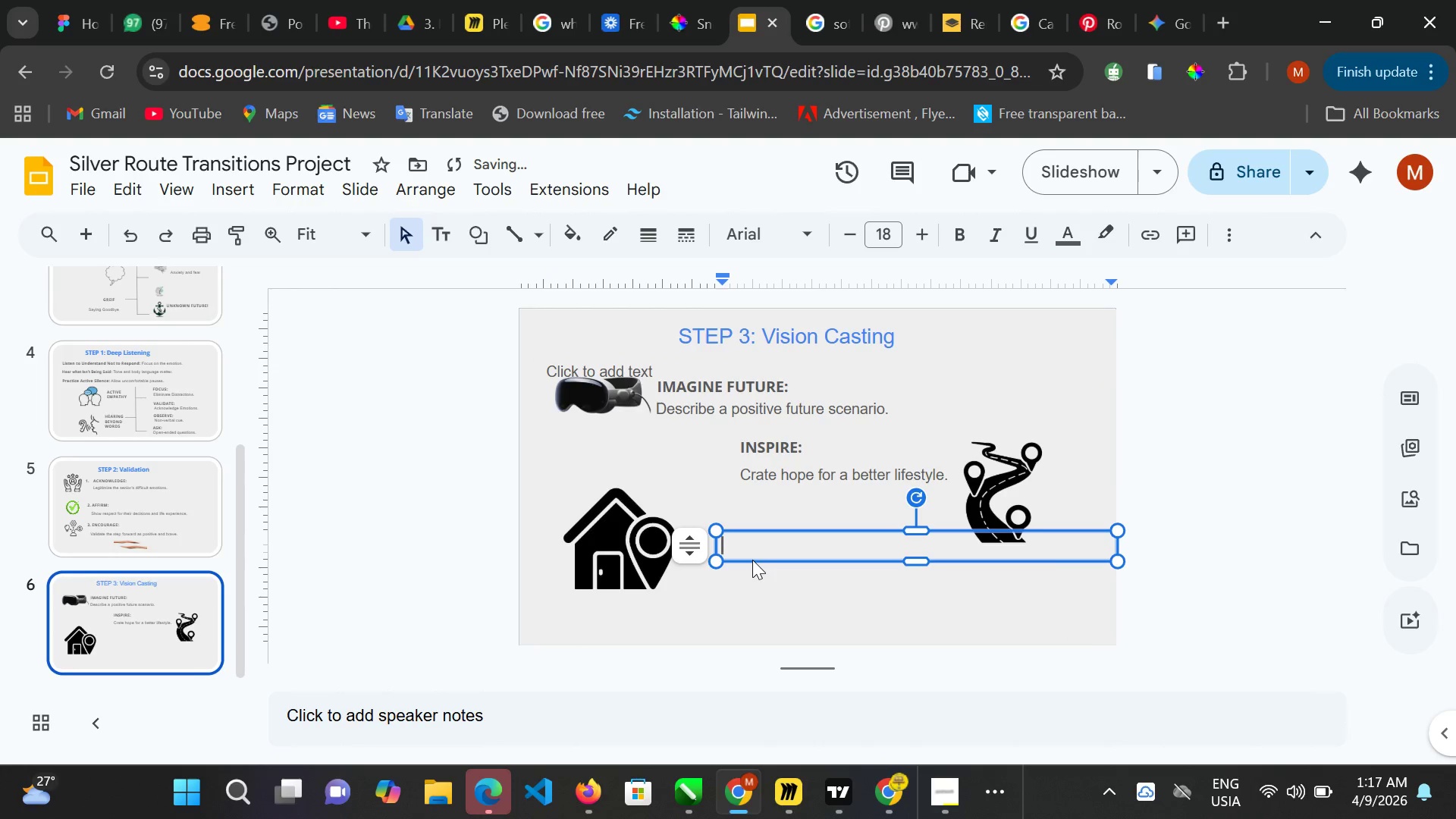 
type(CONNECT;)
key(Backspace)
type(:)
 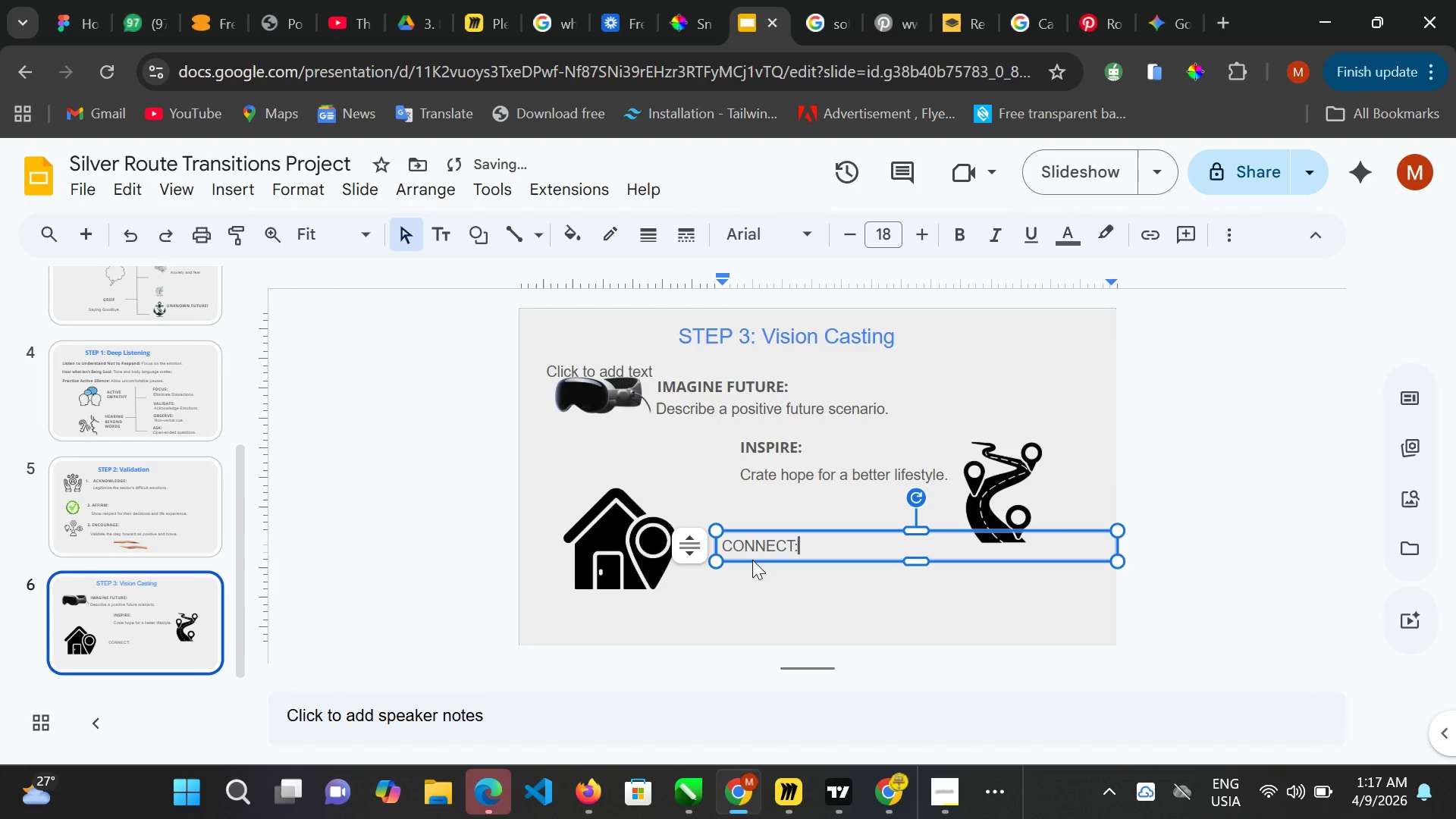 
key(Control+ControlLeft)
 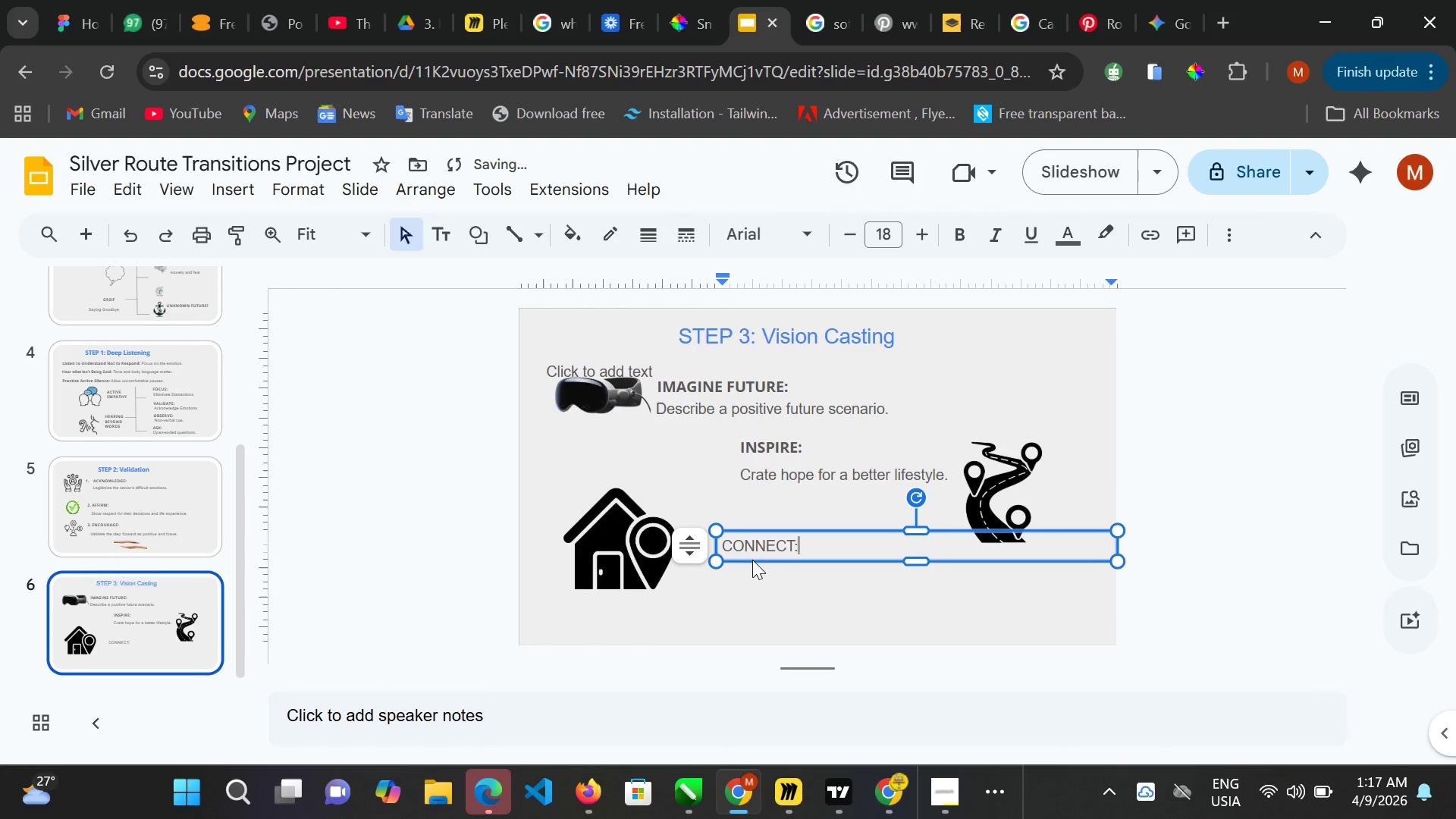 
key(Control+A)
 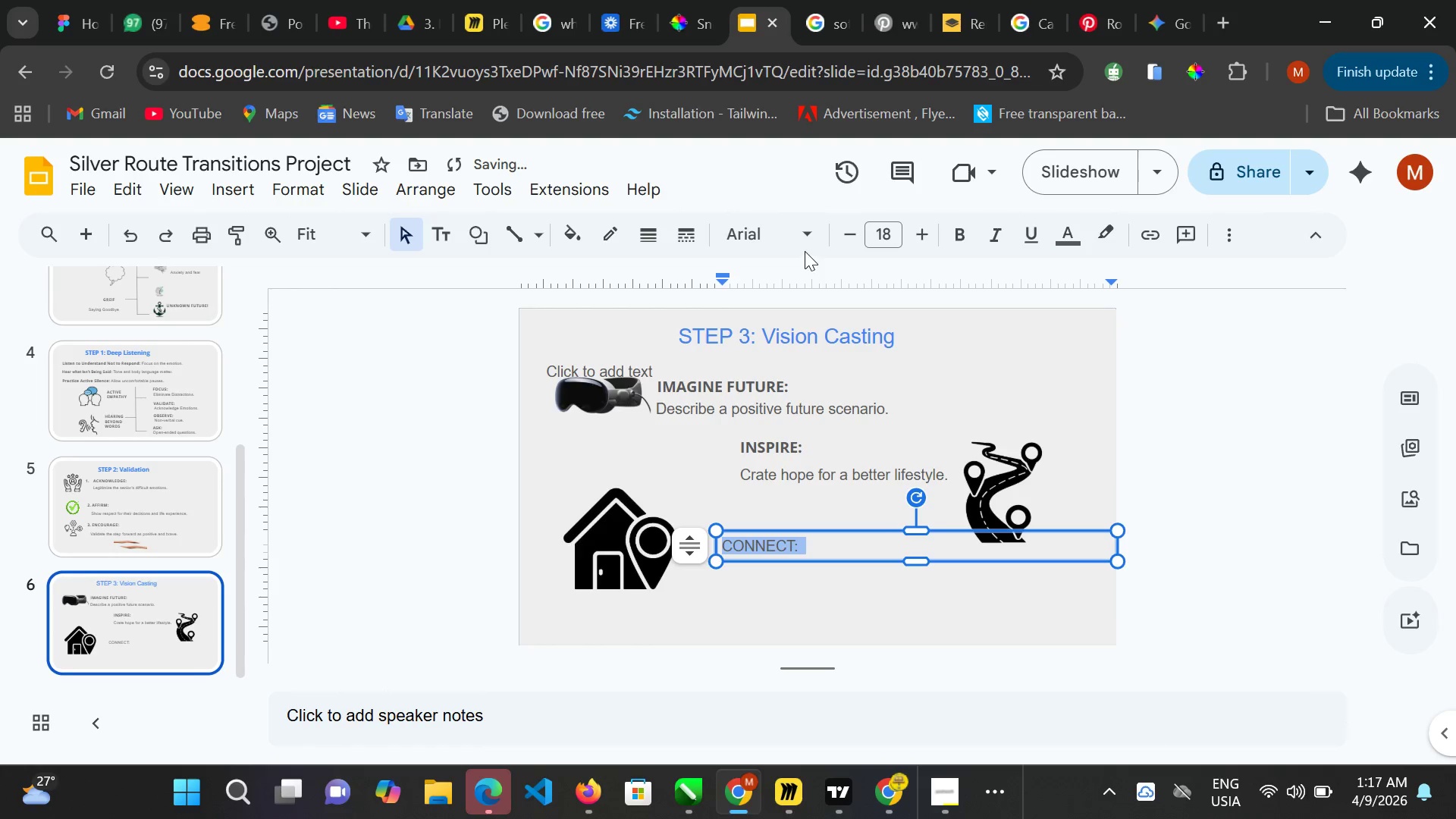 
left_click([805, 229])
 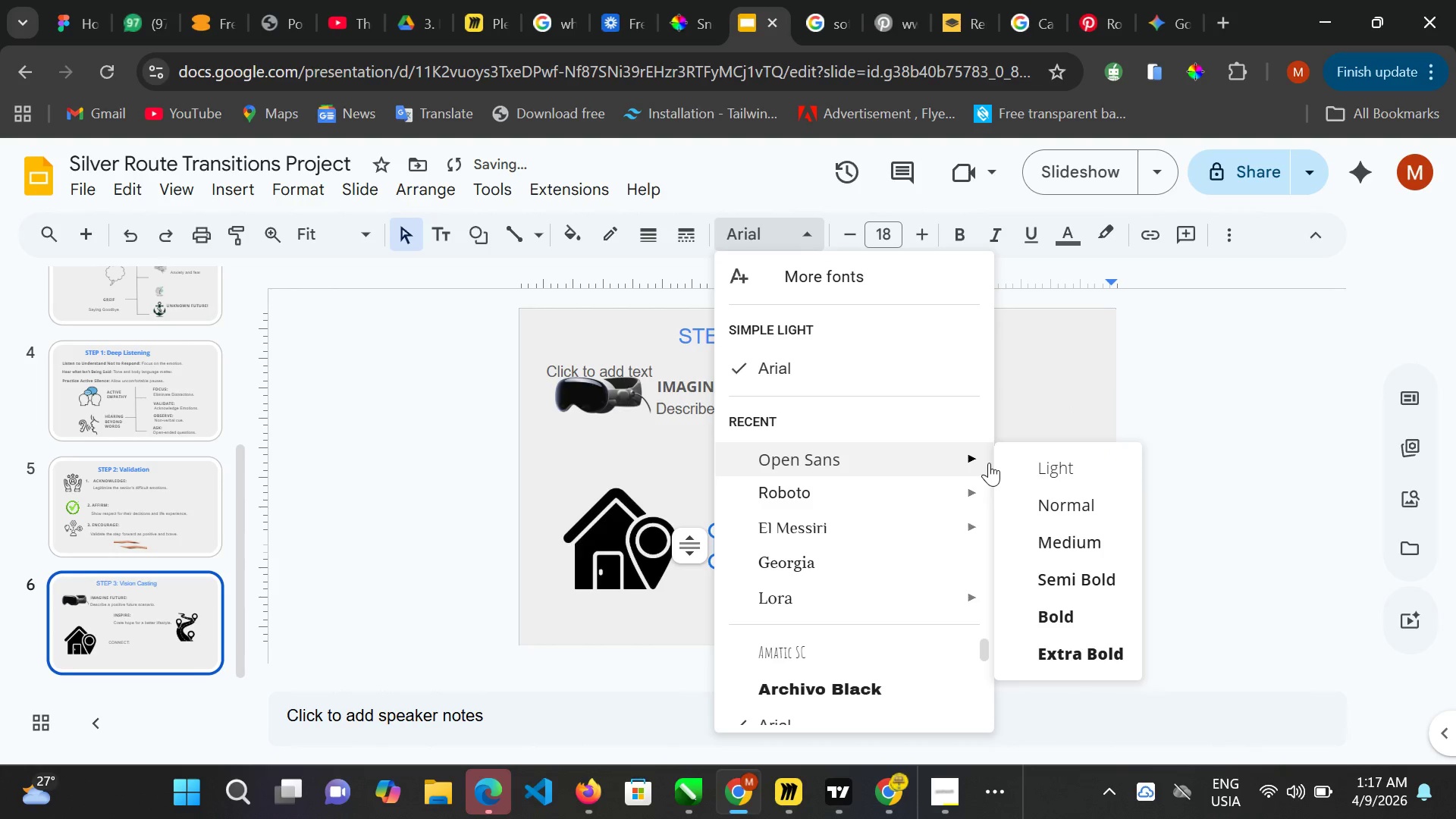 
left_click([1103, 609])
 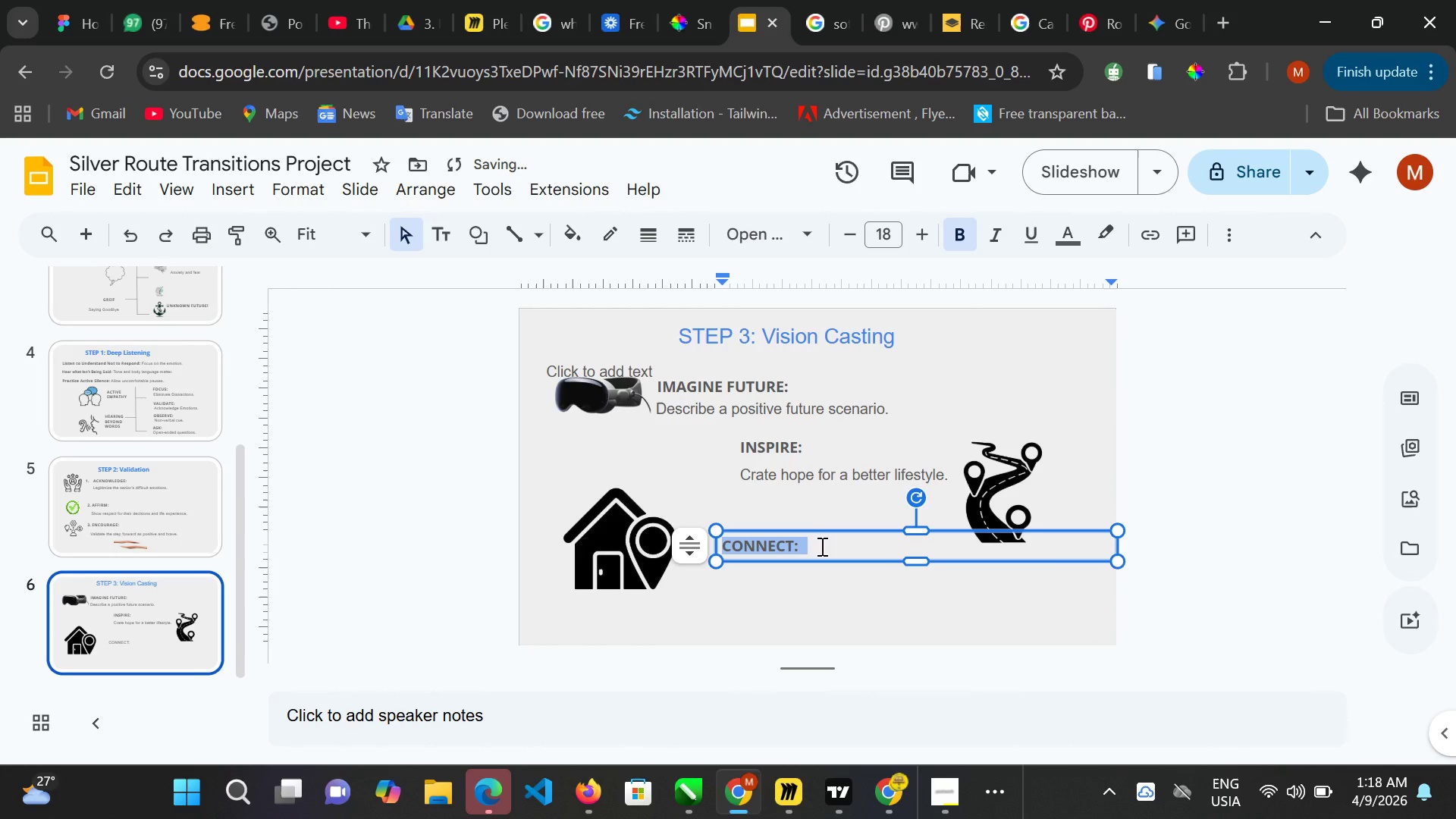 
left_click([819, 547])
 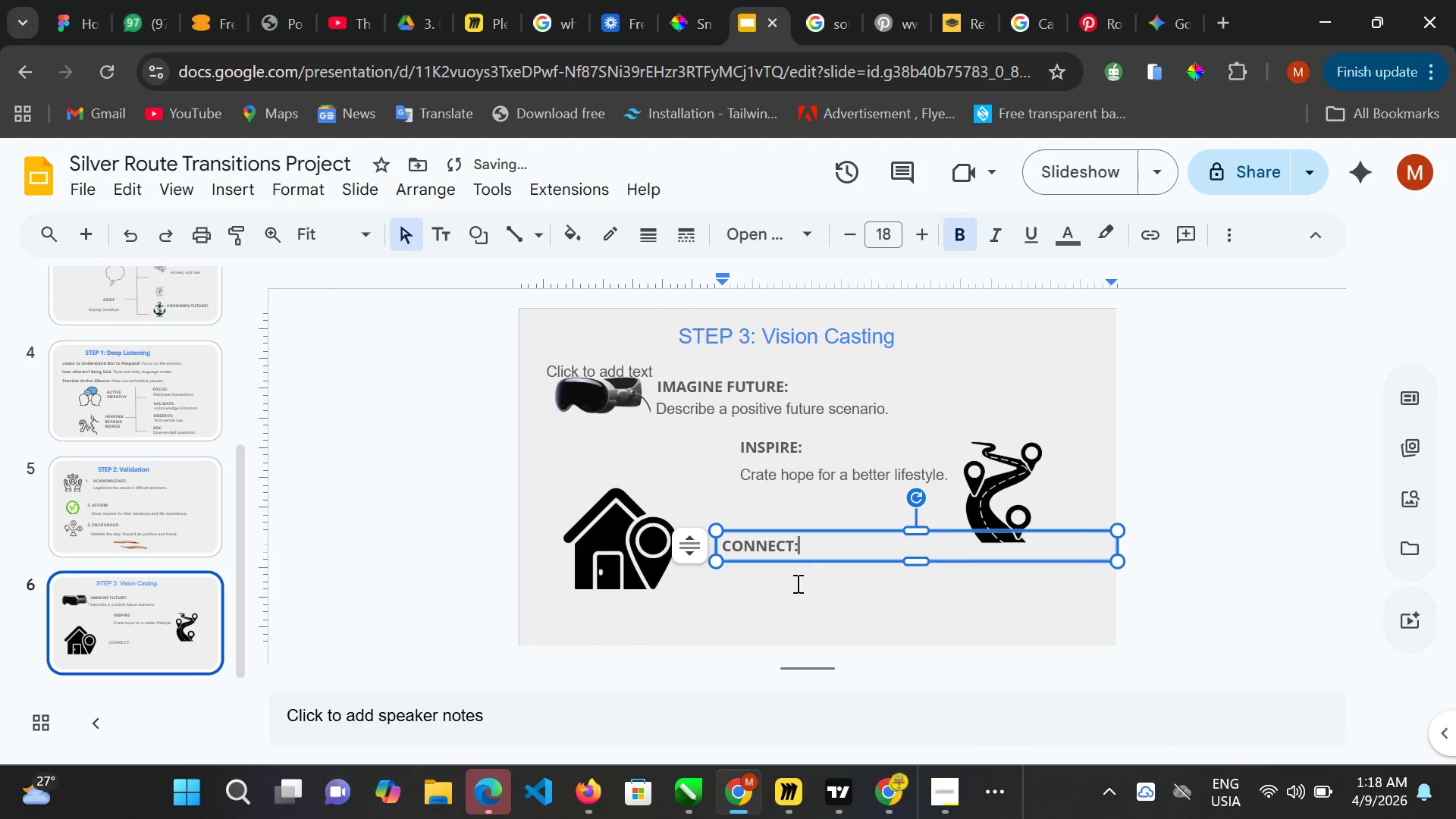 
left_click([781, 585])
 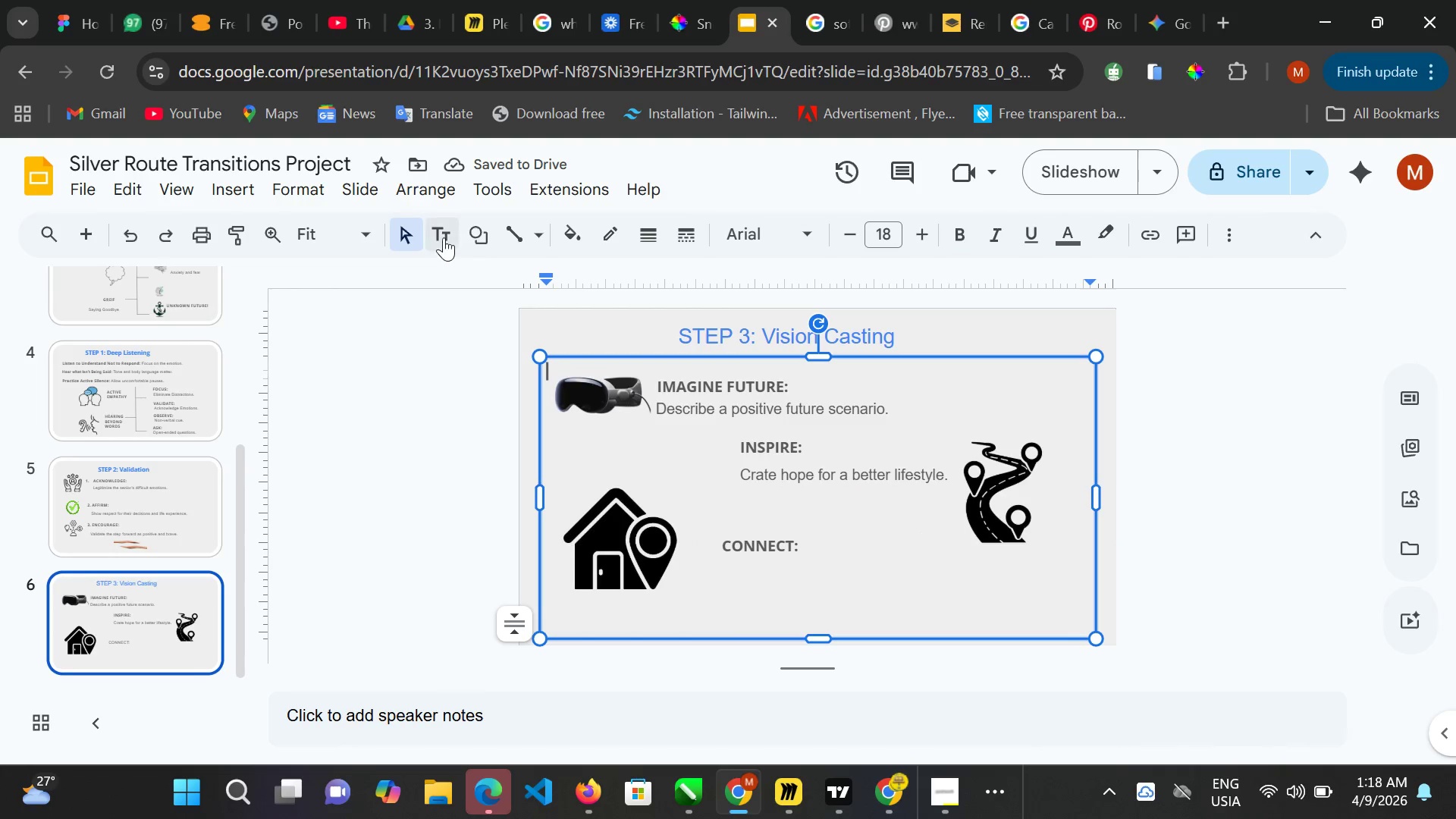 
left_click([443, 234])
 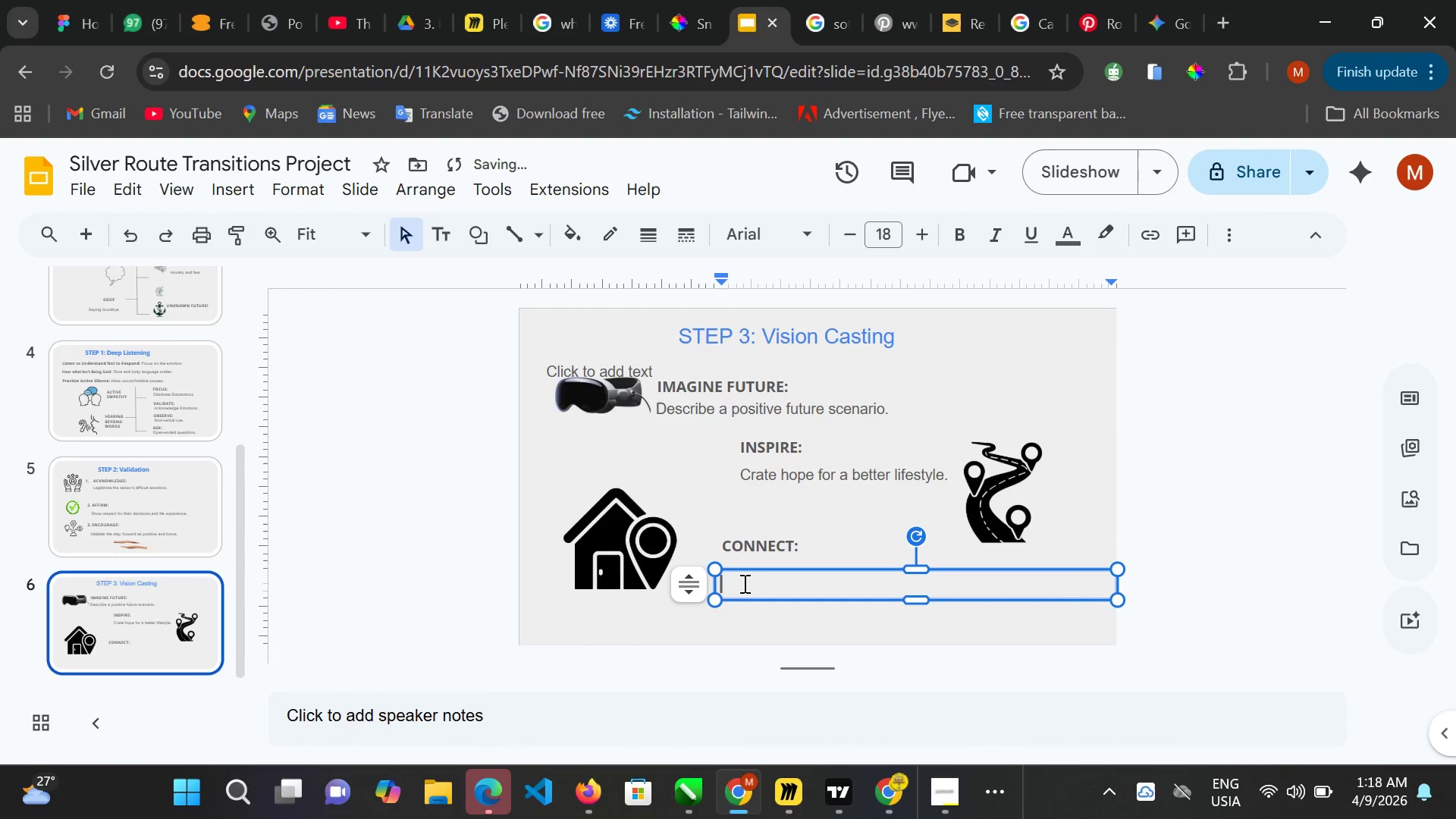 
type(Link )
 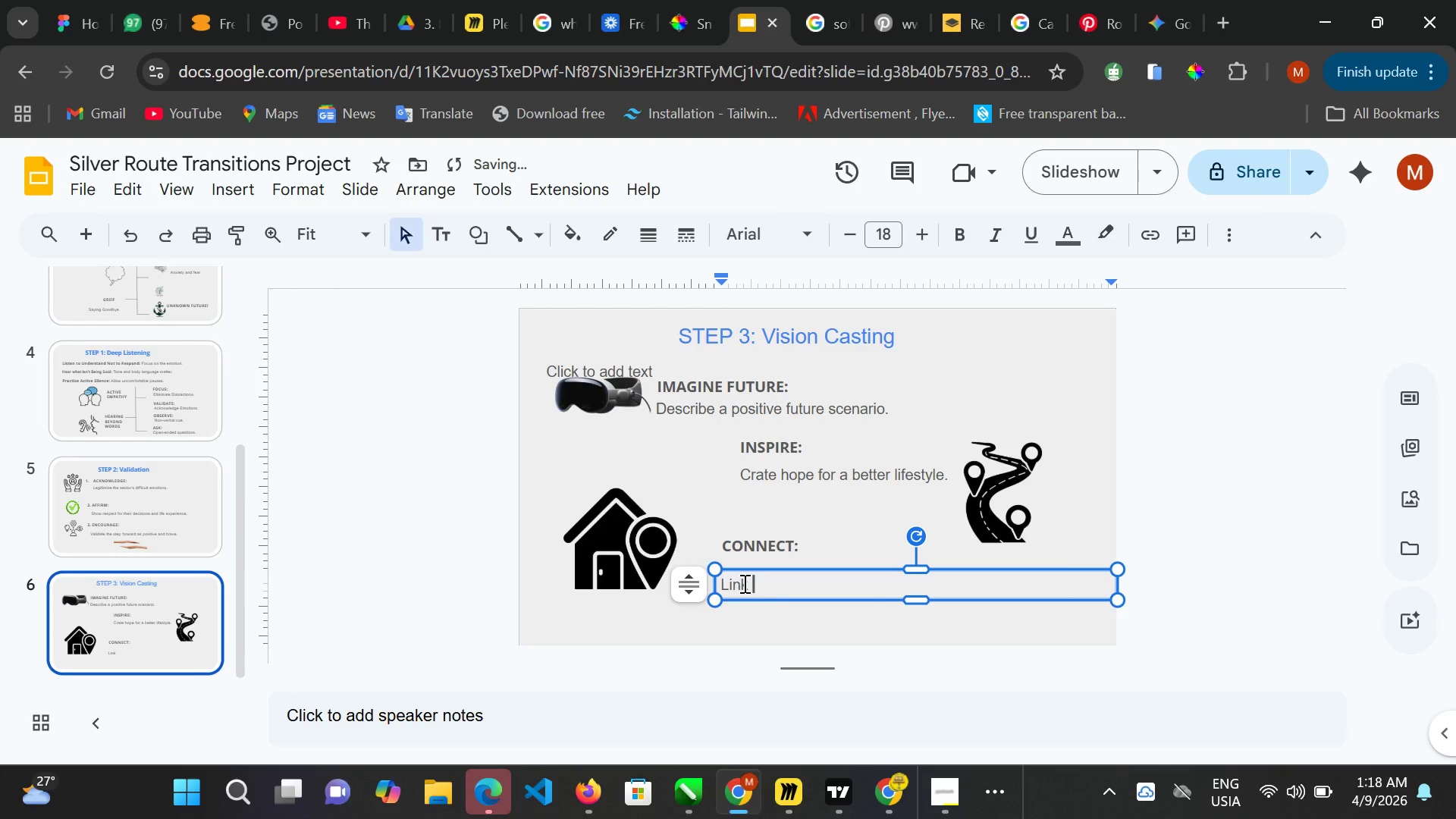 
type(gols to )
 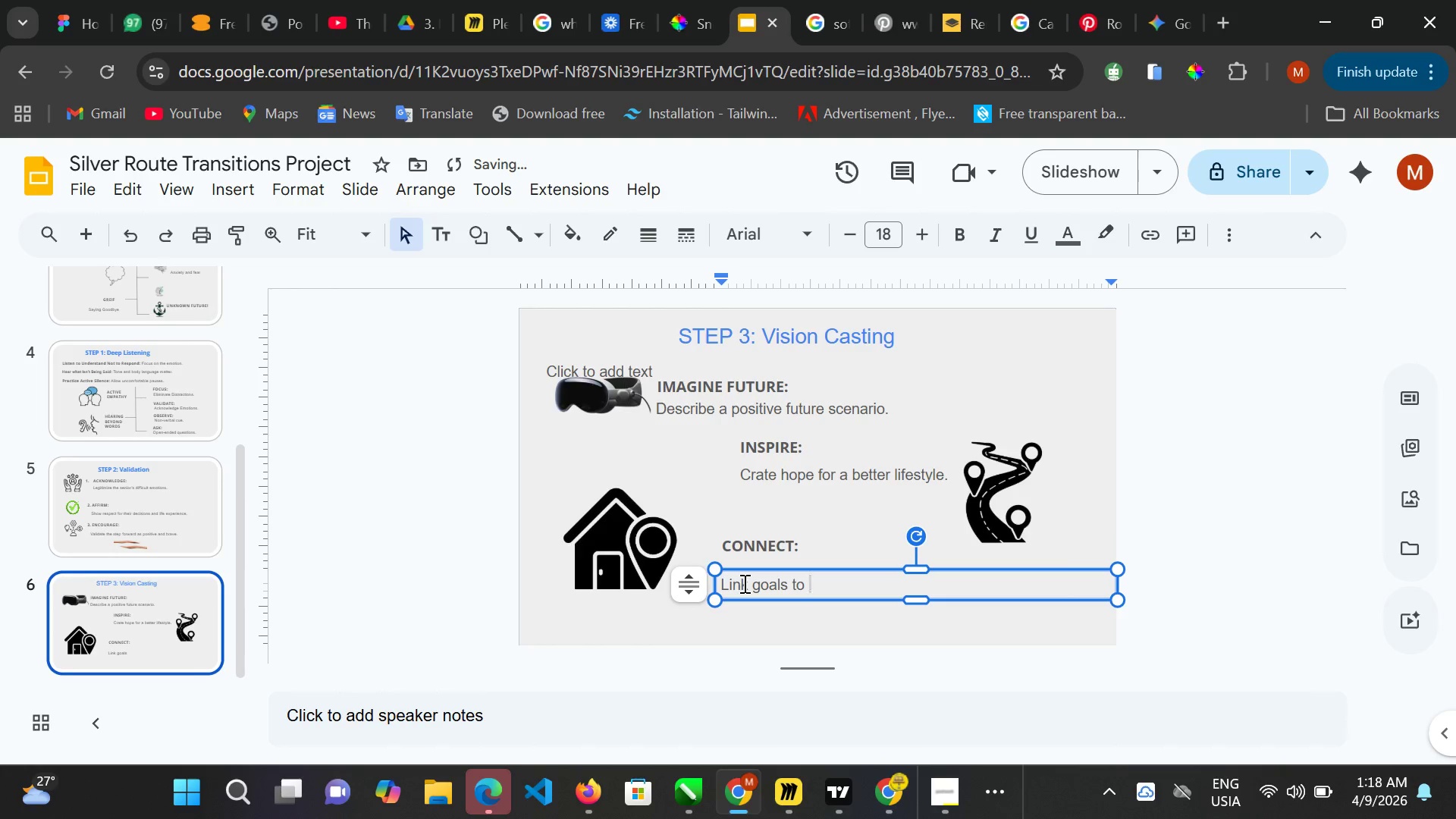 
hold_key(key=A, duration=6.81)
 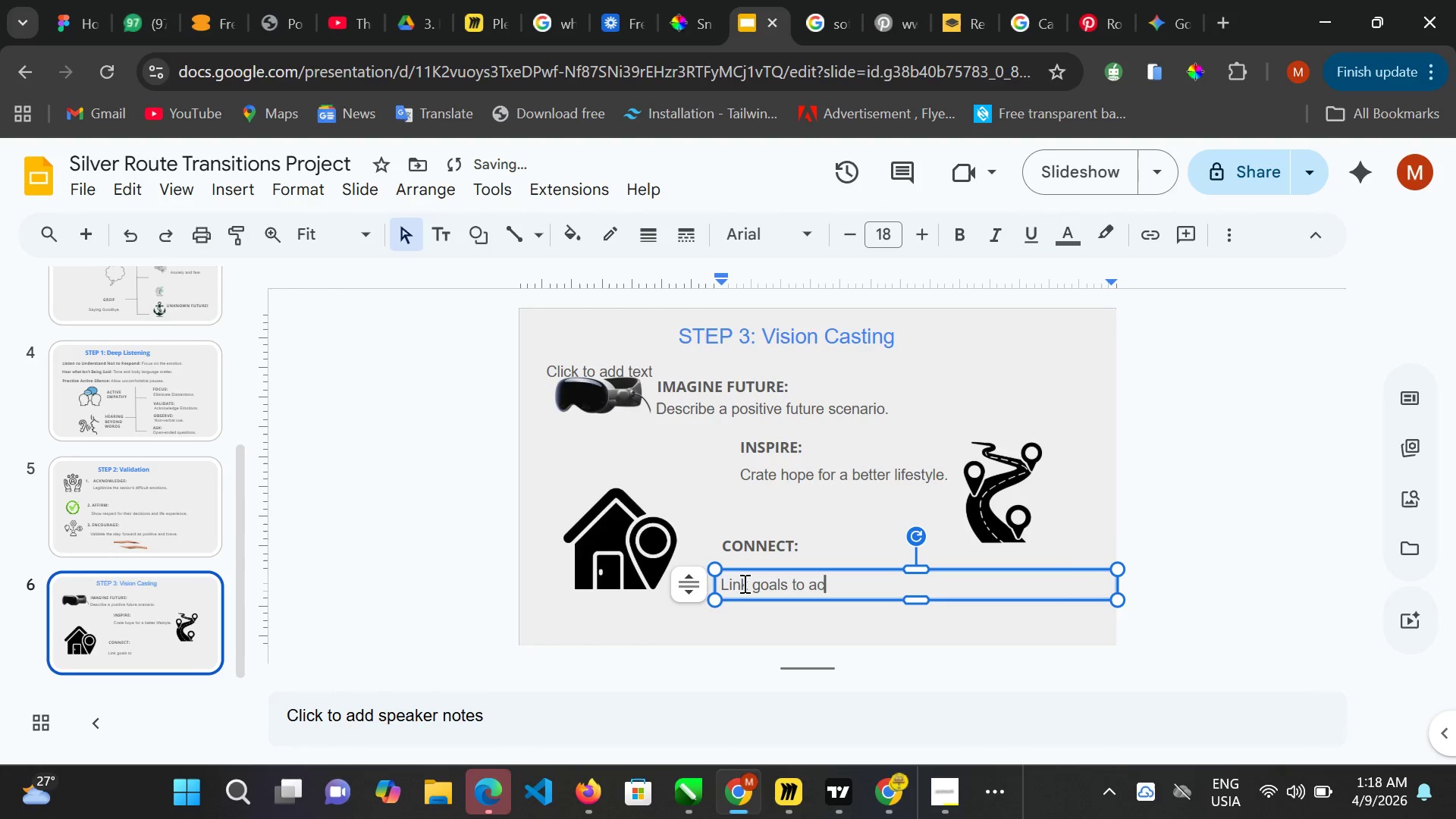 
type(ctionable steeps)
 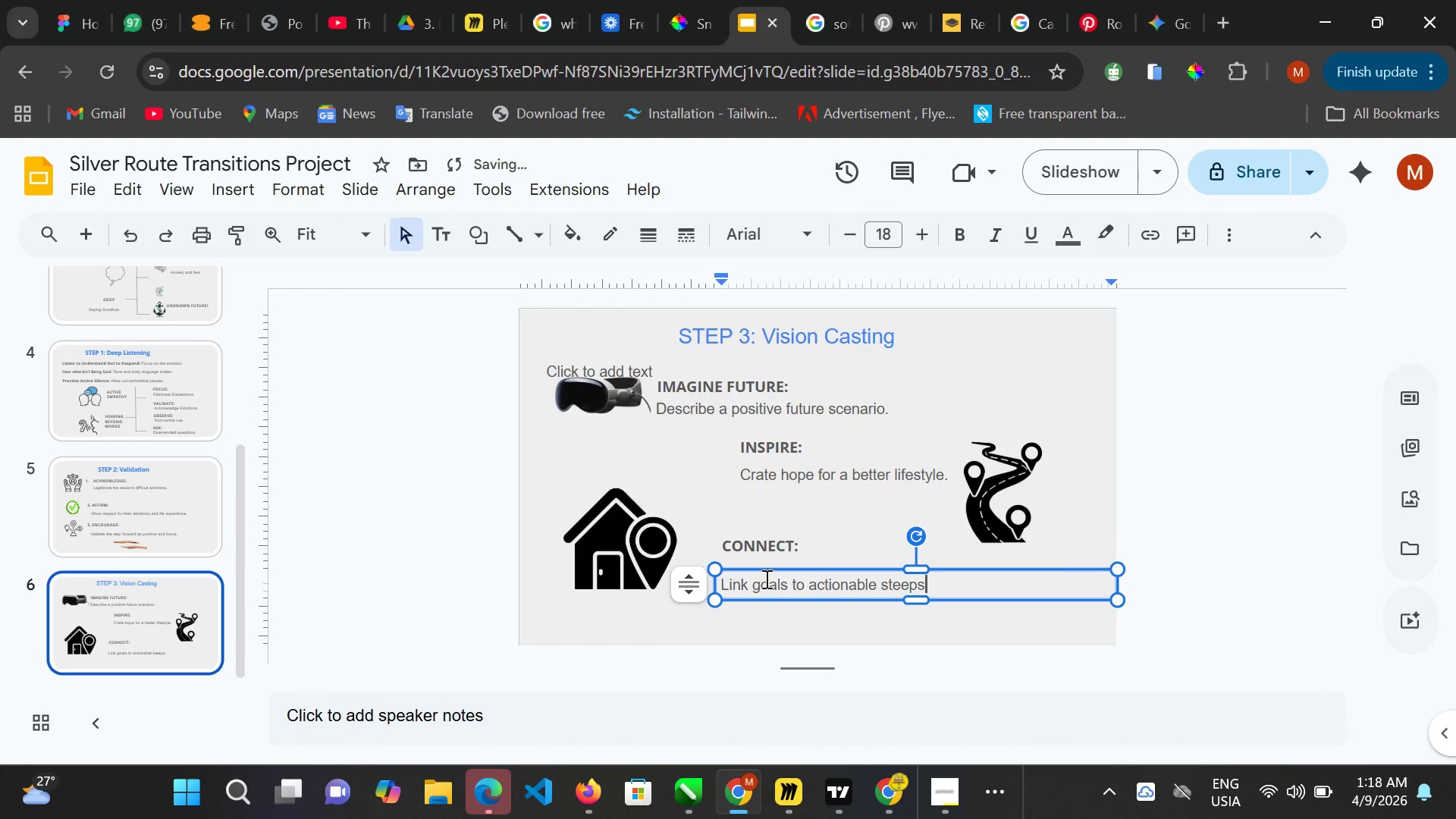 
left_click([903, 587])
 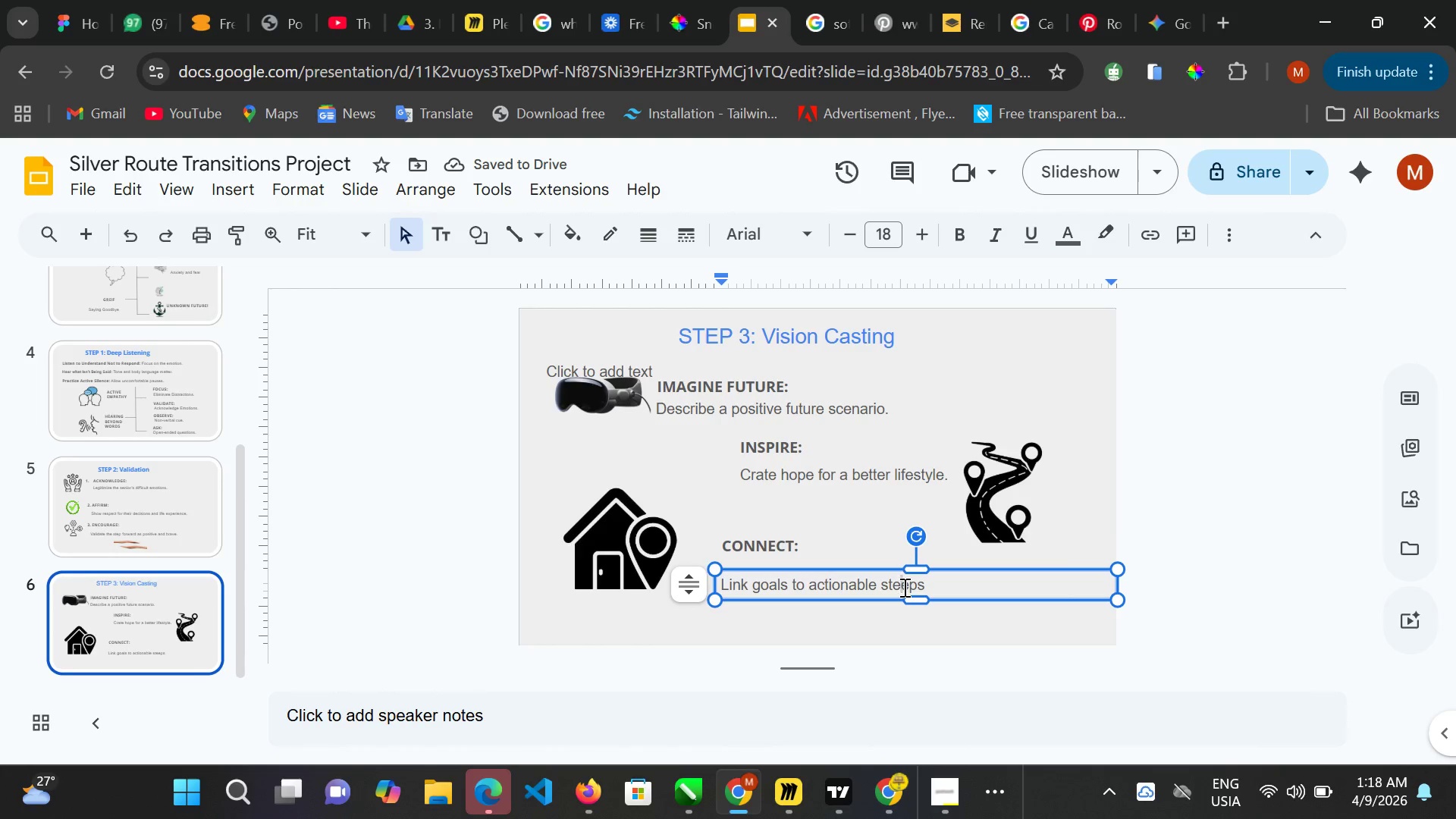 
key(Backspace)
 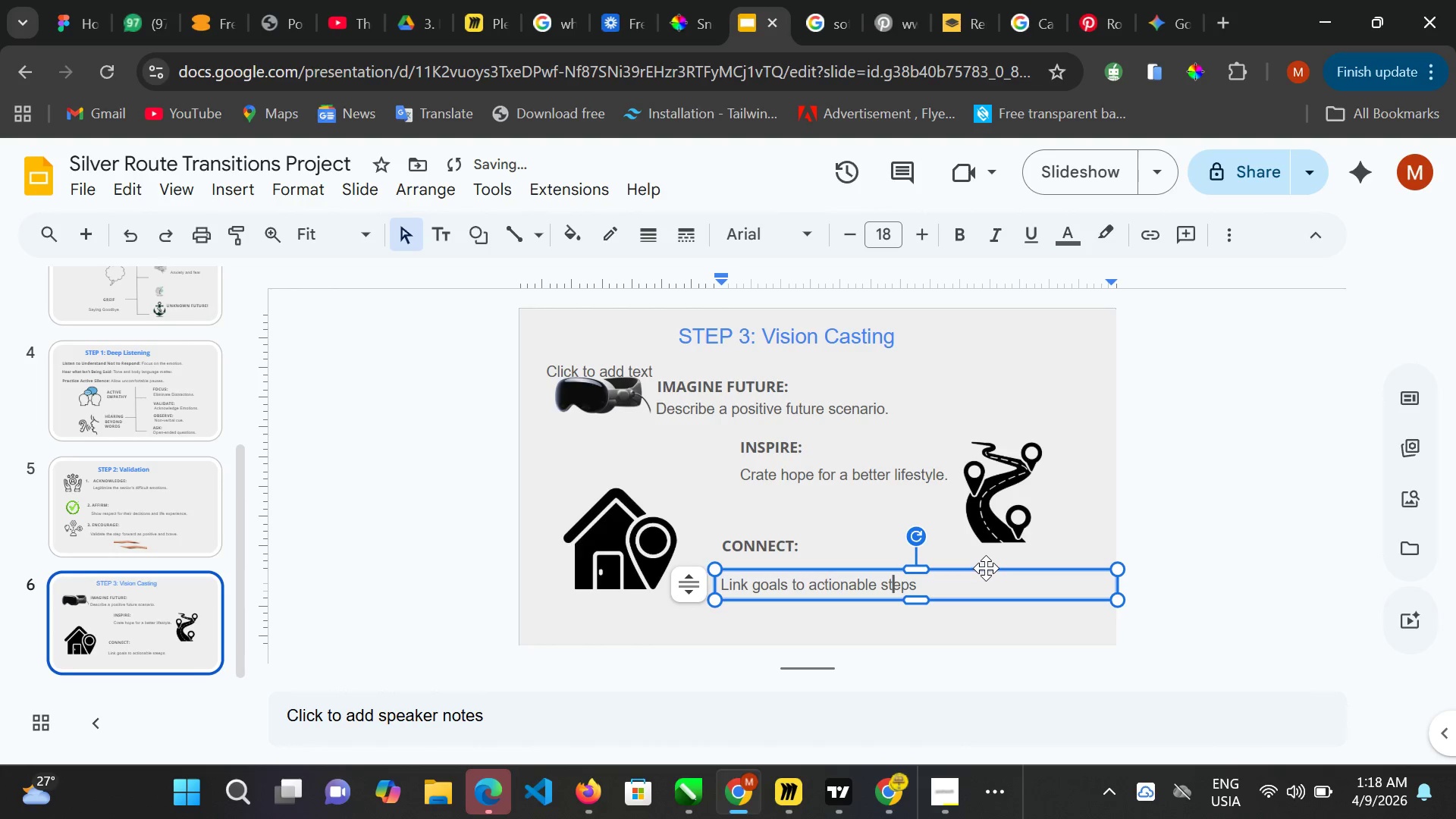 
left_click_drag(start_coordinate=[986, 568], to_coordinate=[970, 553])
 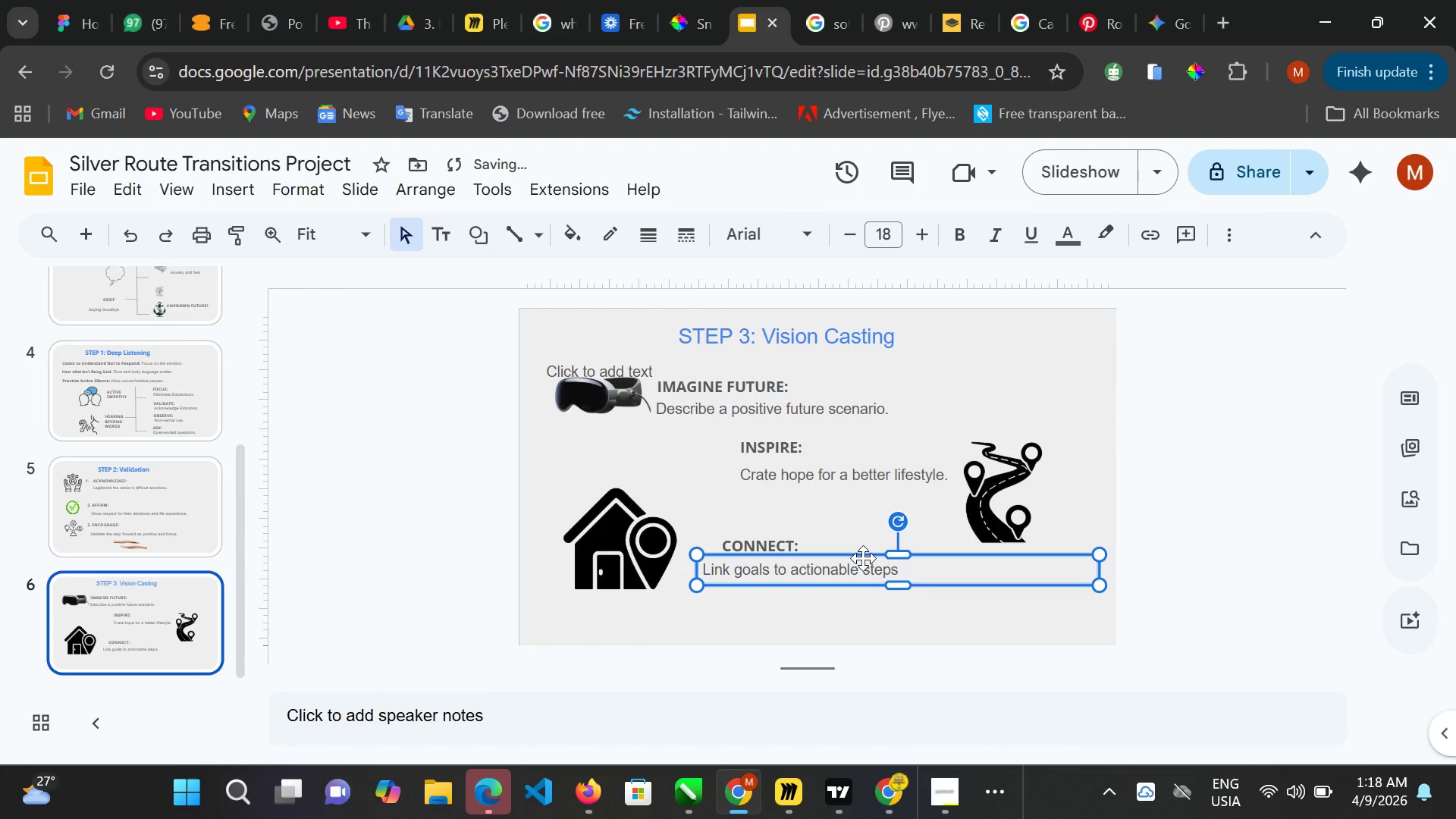 
hold_key(key=ArrowRight, duration=1.05)
 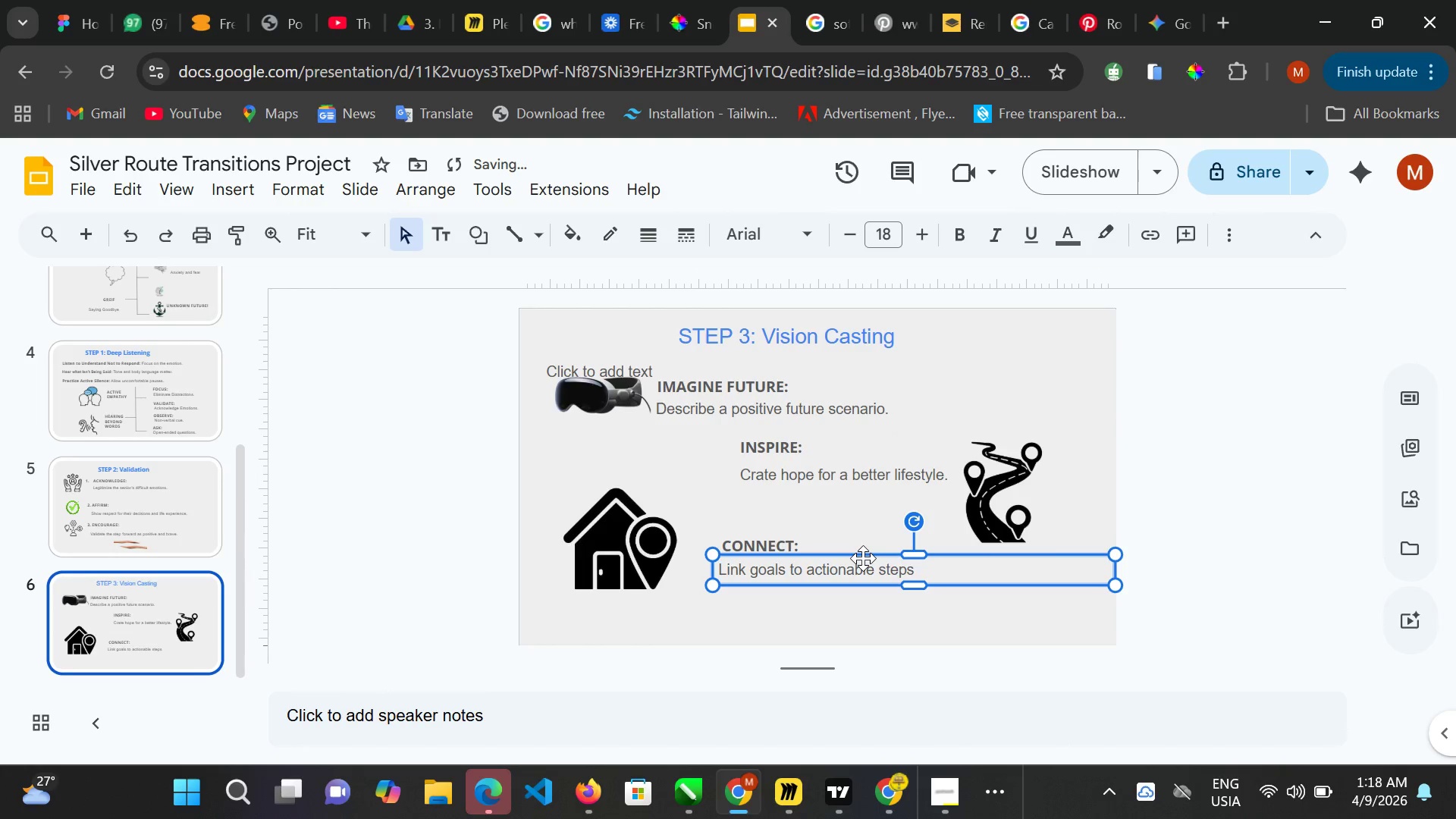 
key(ArrowRight)
 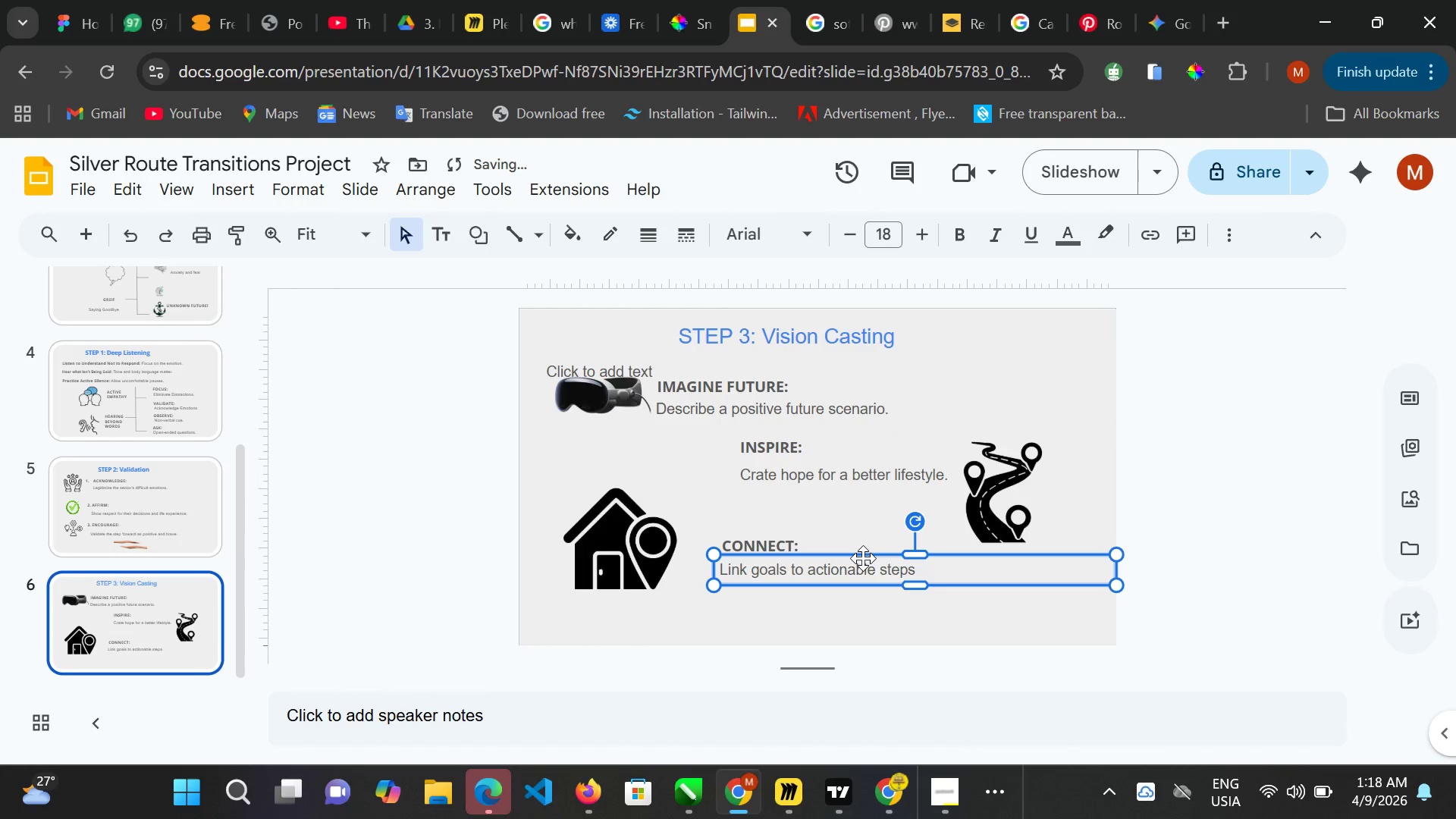 
key(Shift+ShiftRight)
 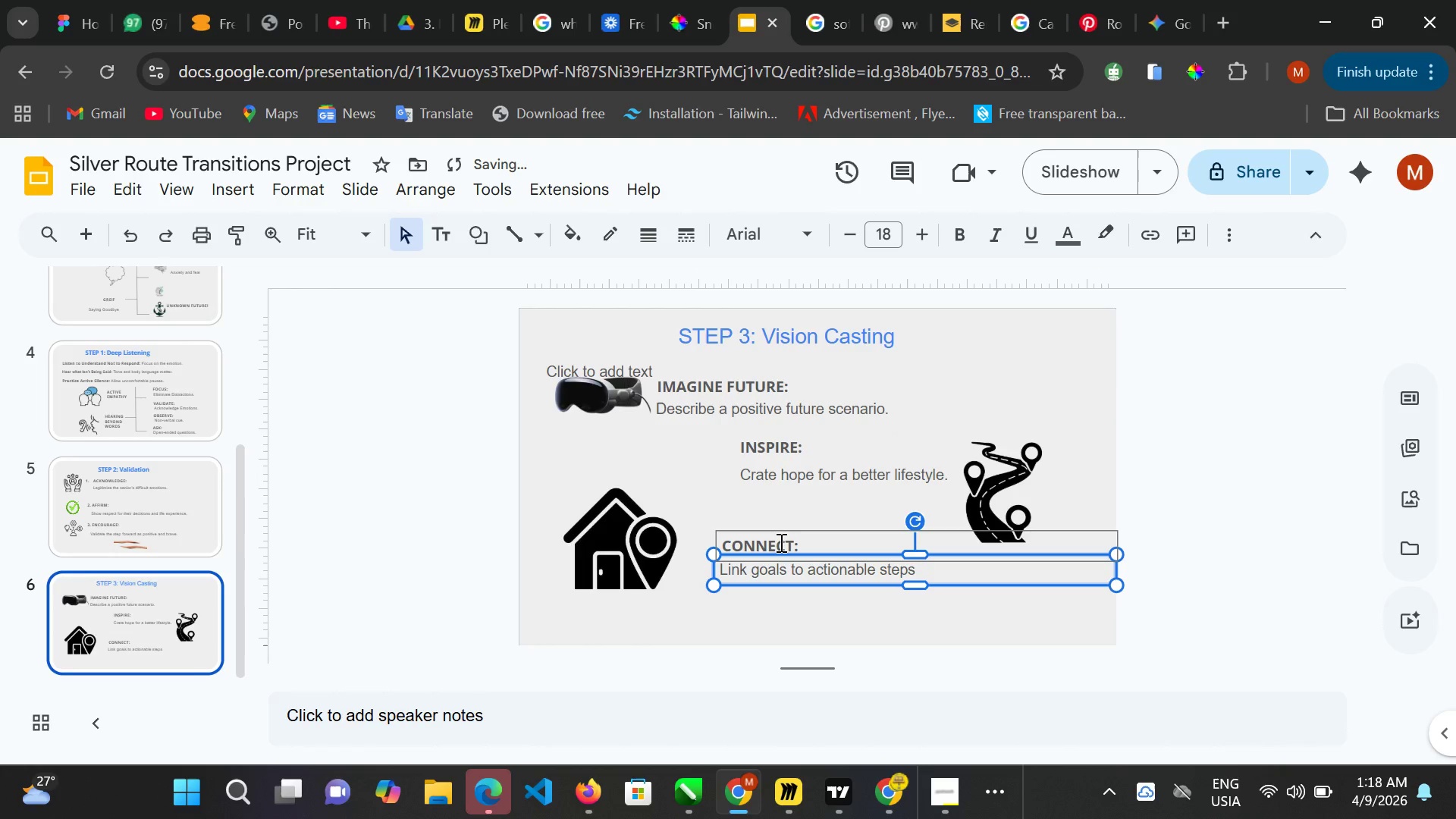 
key(Shift+ShiftLeft)
 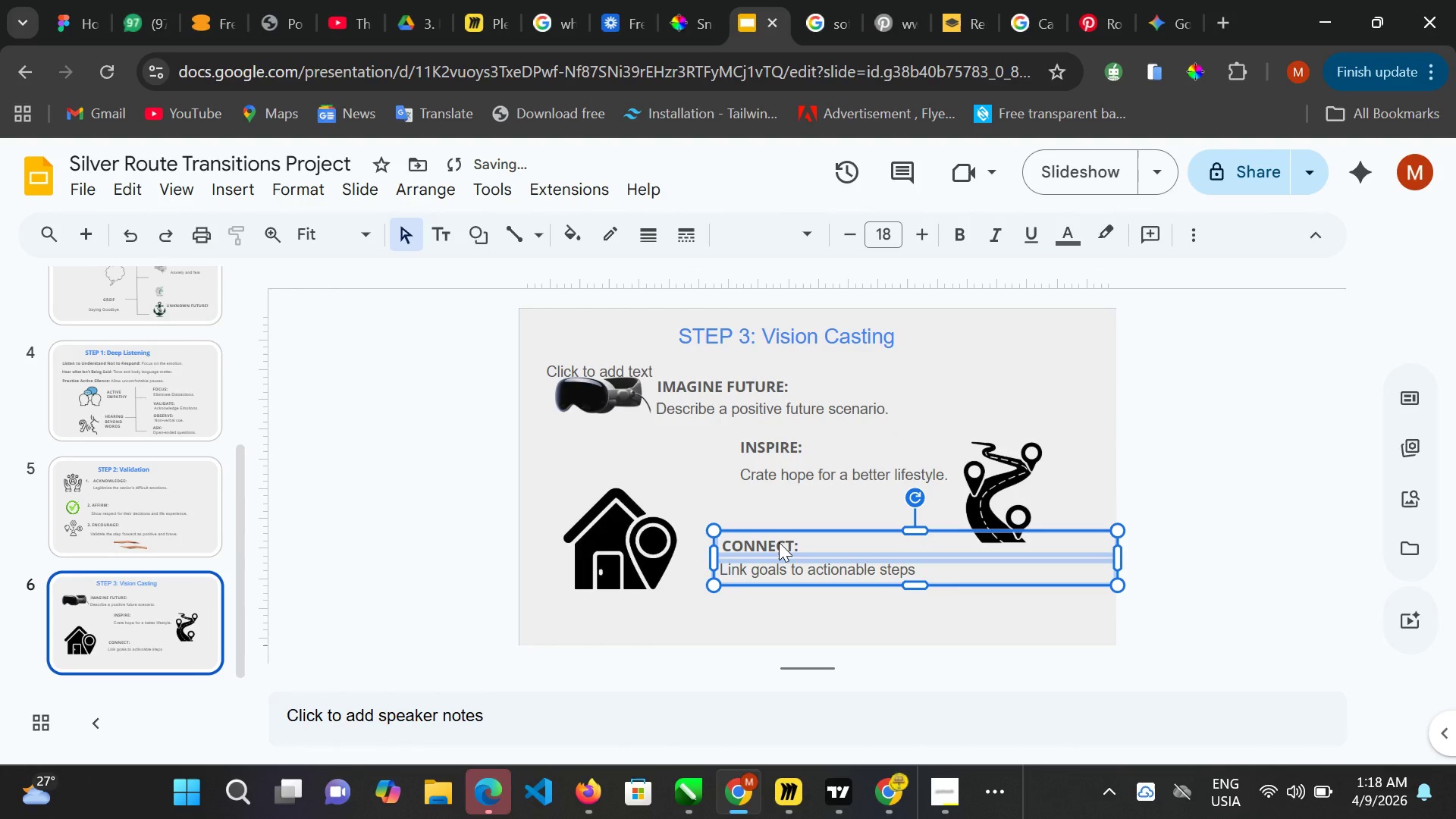 
hold_key(key=ArrowUp, duration=1.08)
 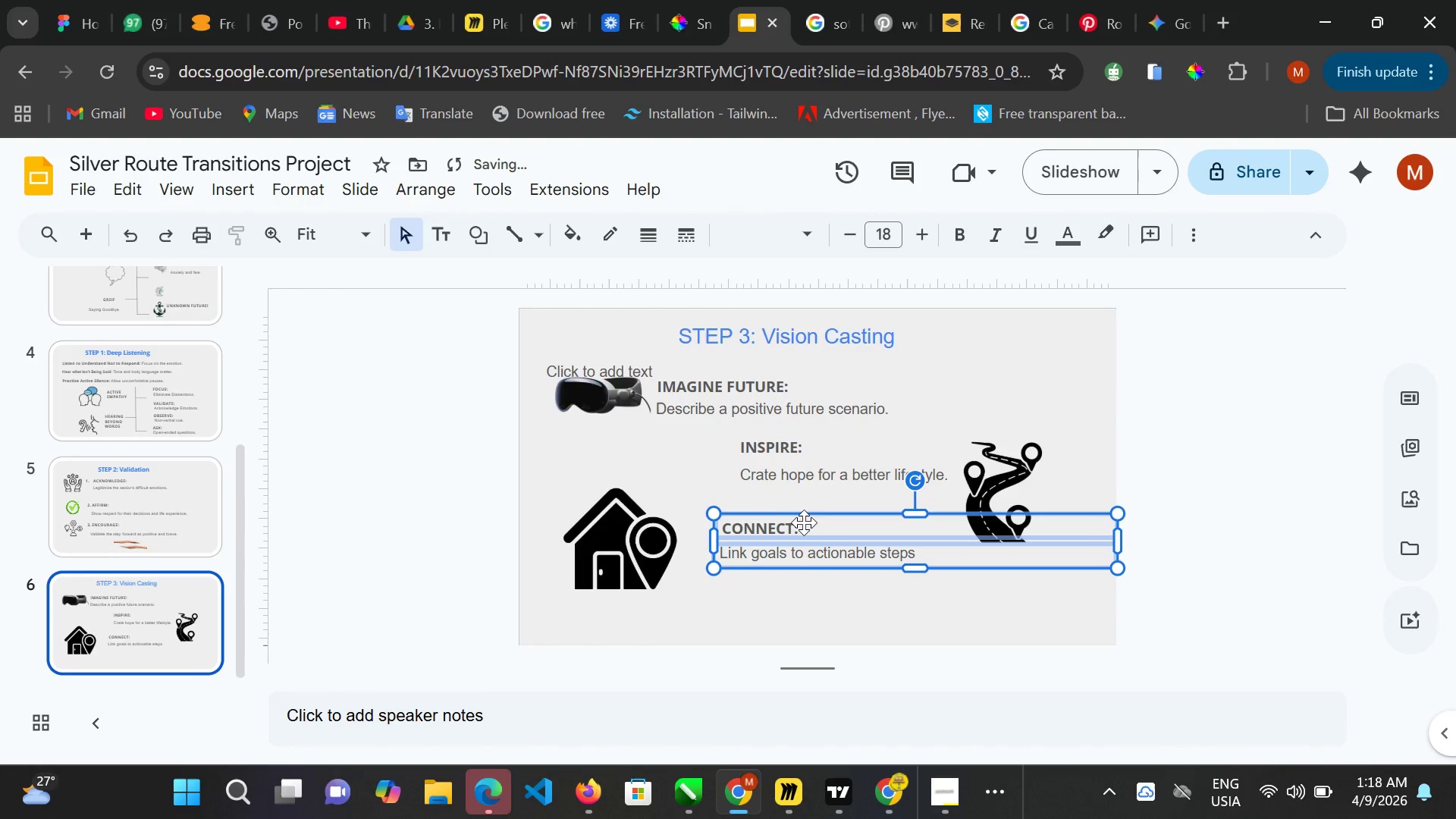 
left_click_drag(start_coordinate=[806, 519], to_coordinate=[790, 525])
 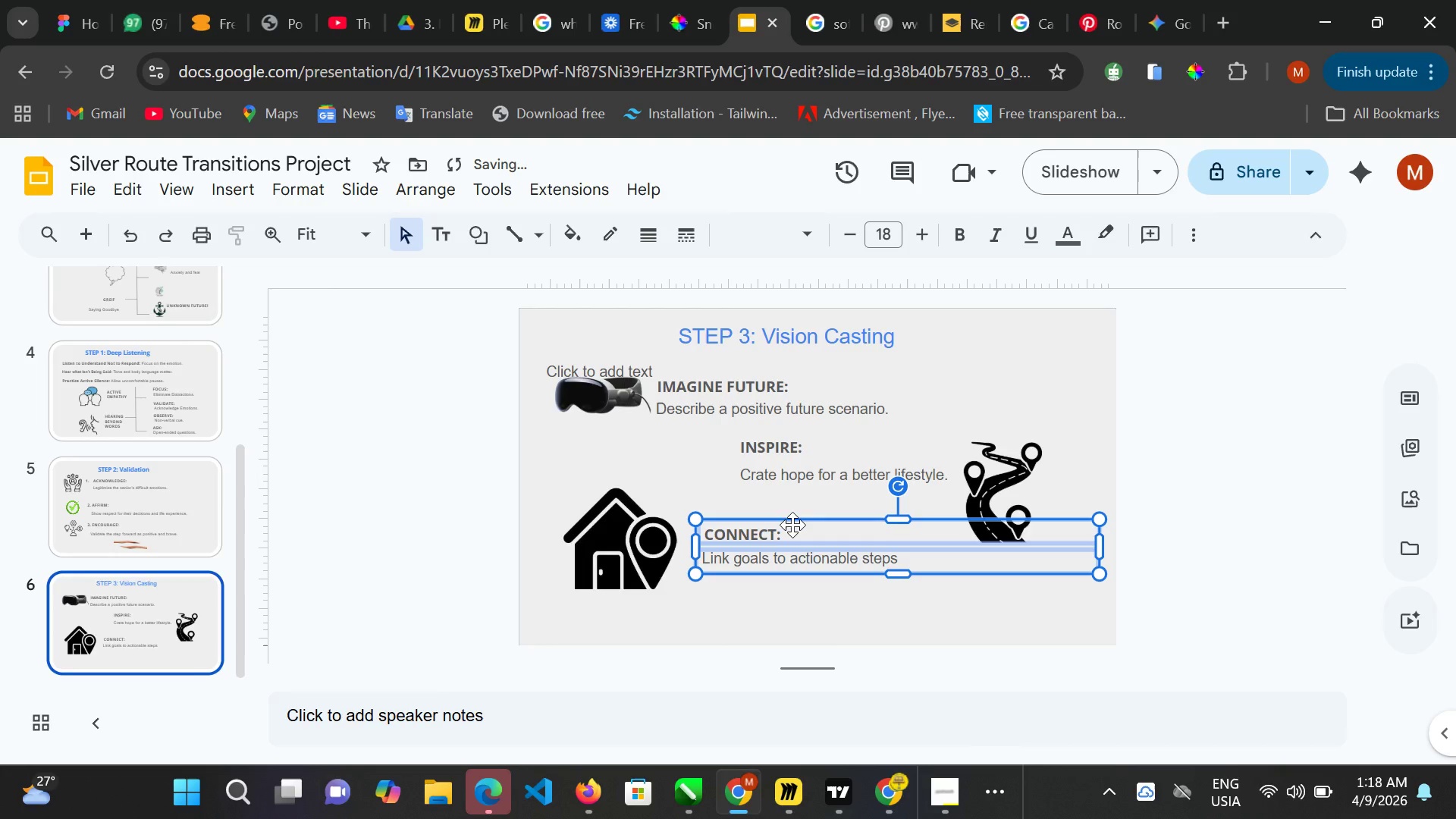 
left_click([792, 525])
 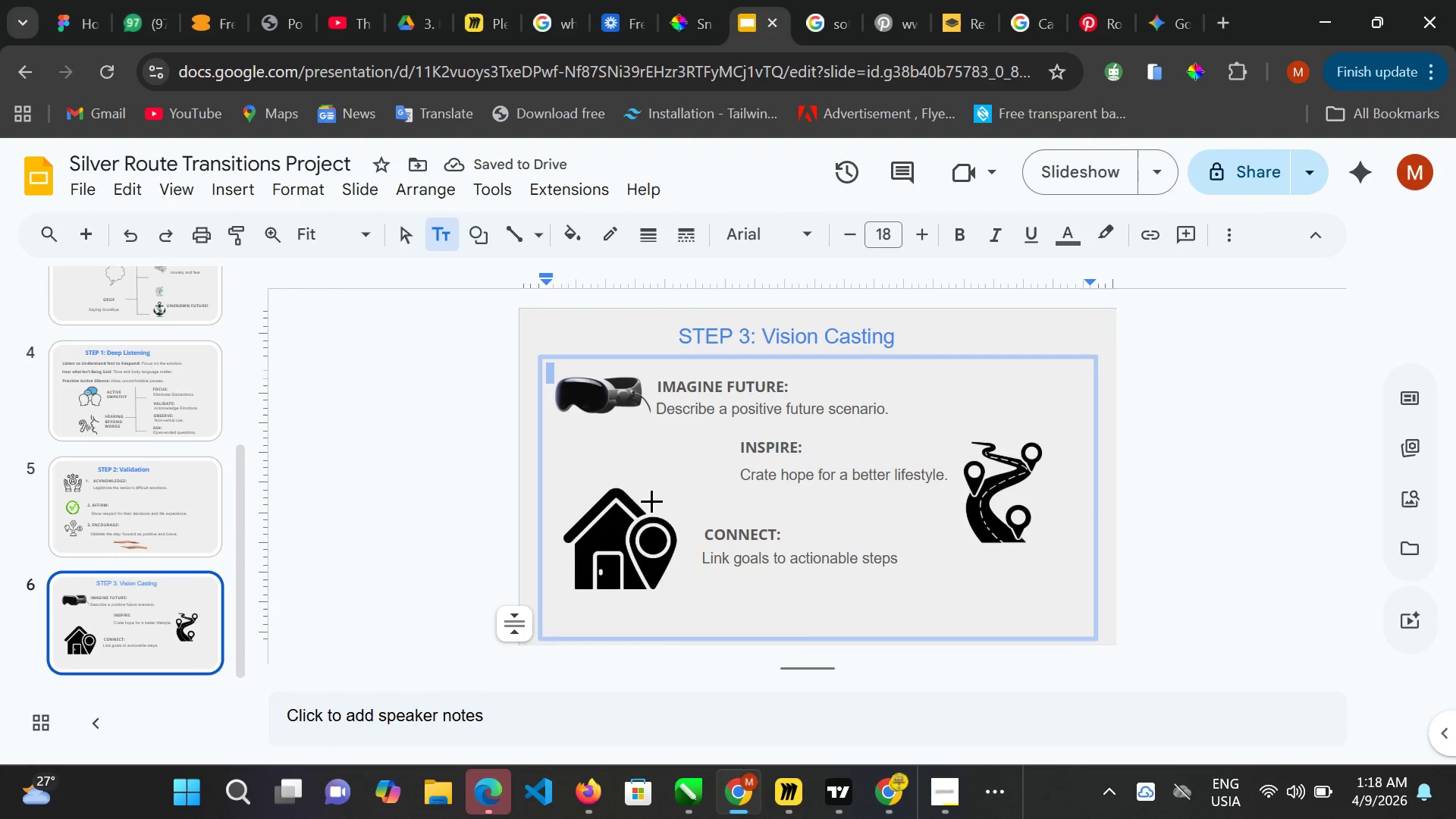 
left_click([775, 592])
 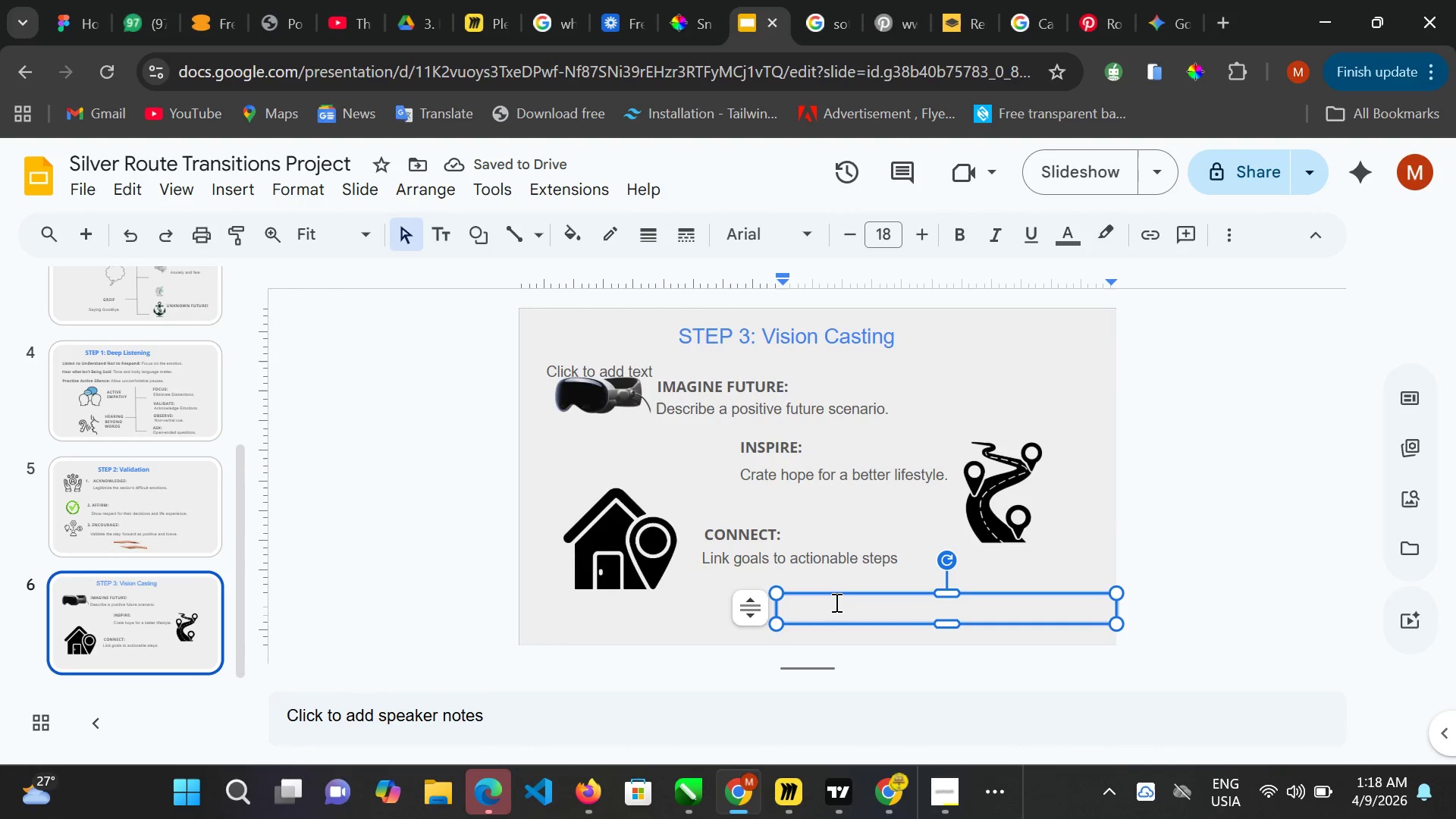 
type(ACHIEVE:)
 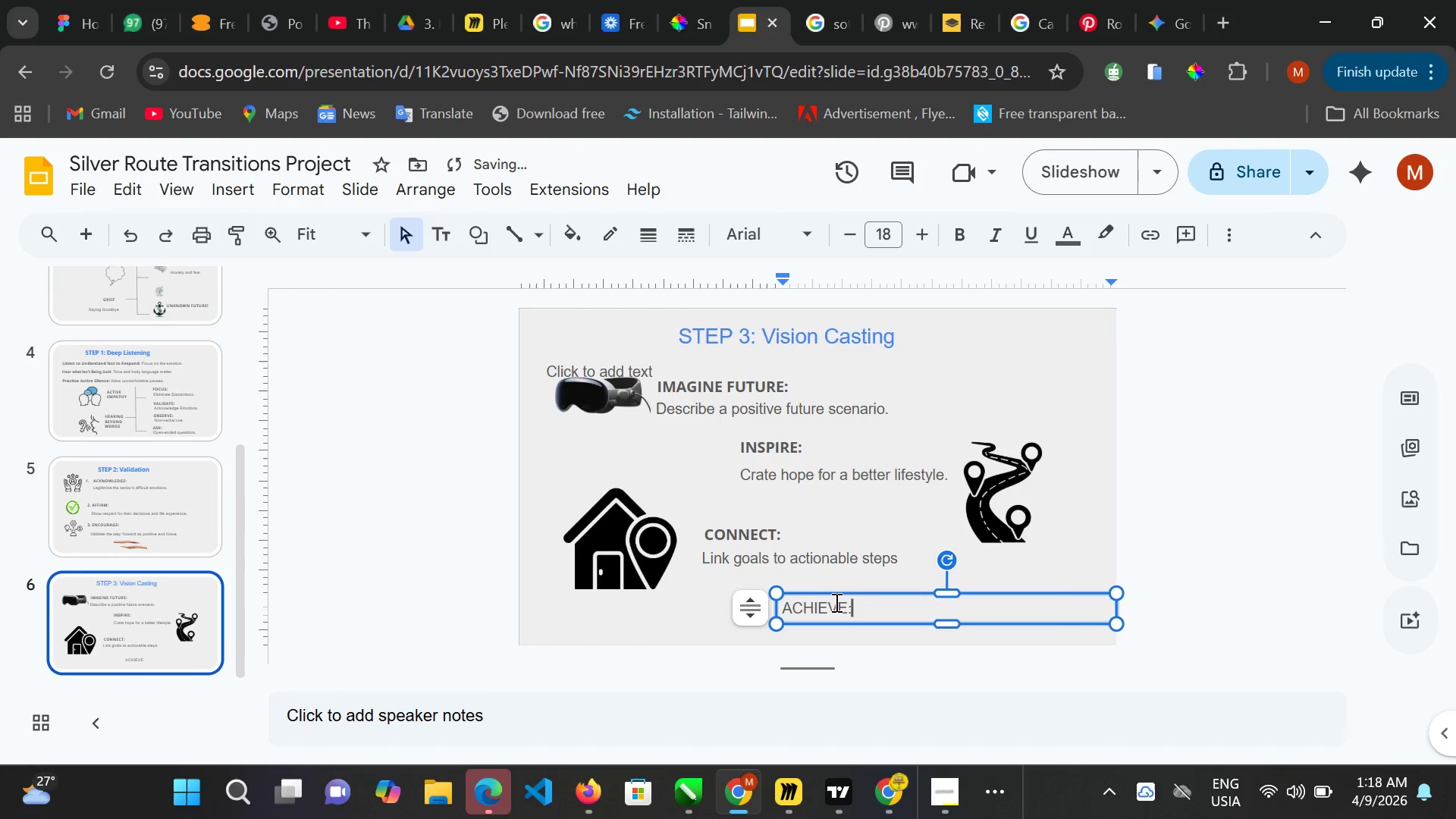 
key(Control+A)
 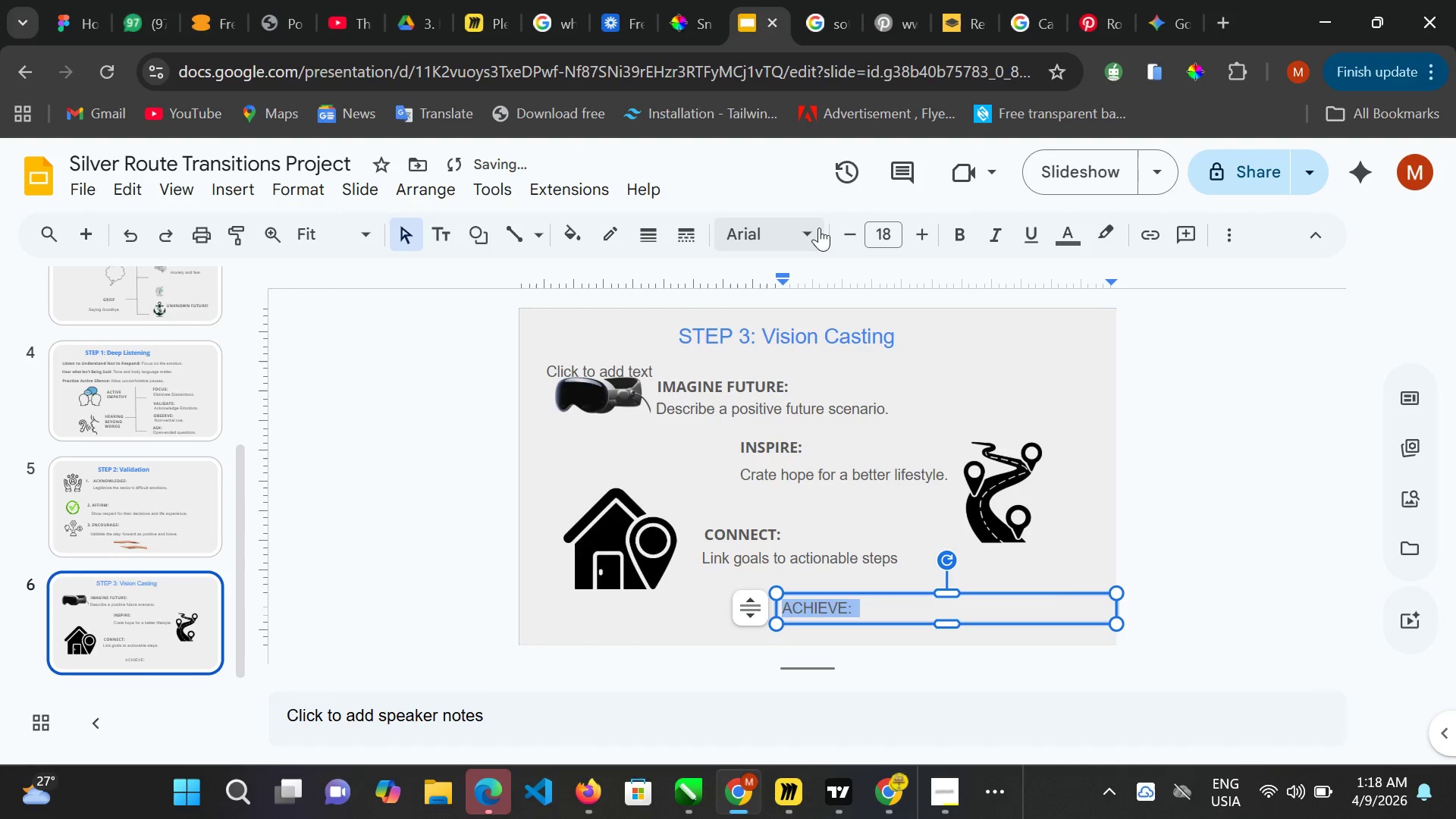 
left_click([808, 229])
 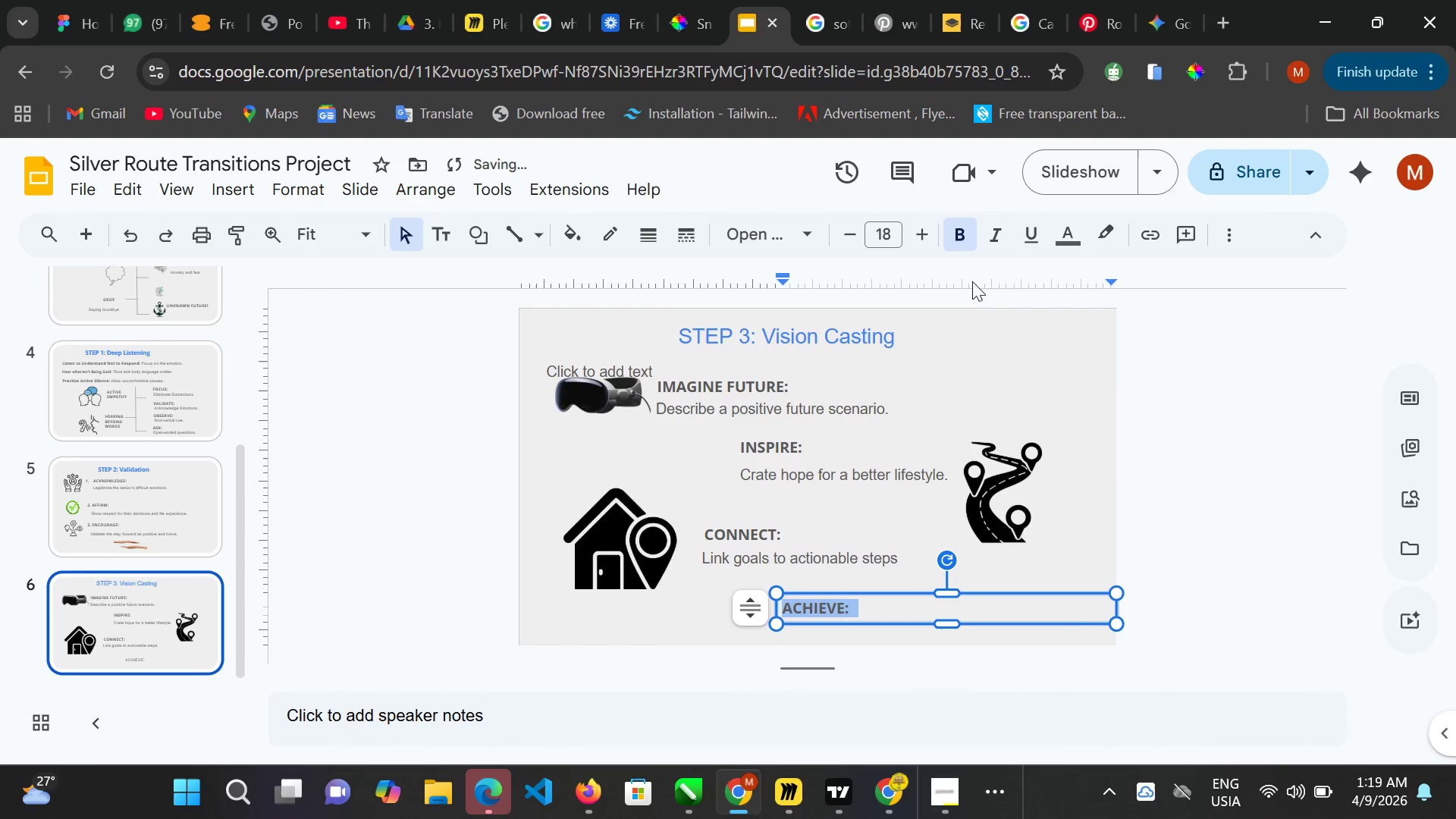 
wait(5.58)
 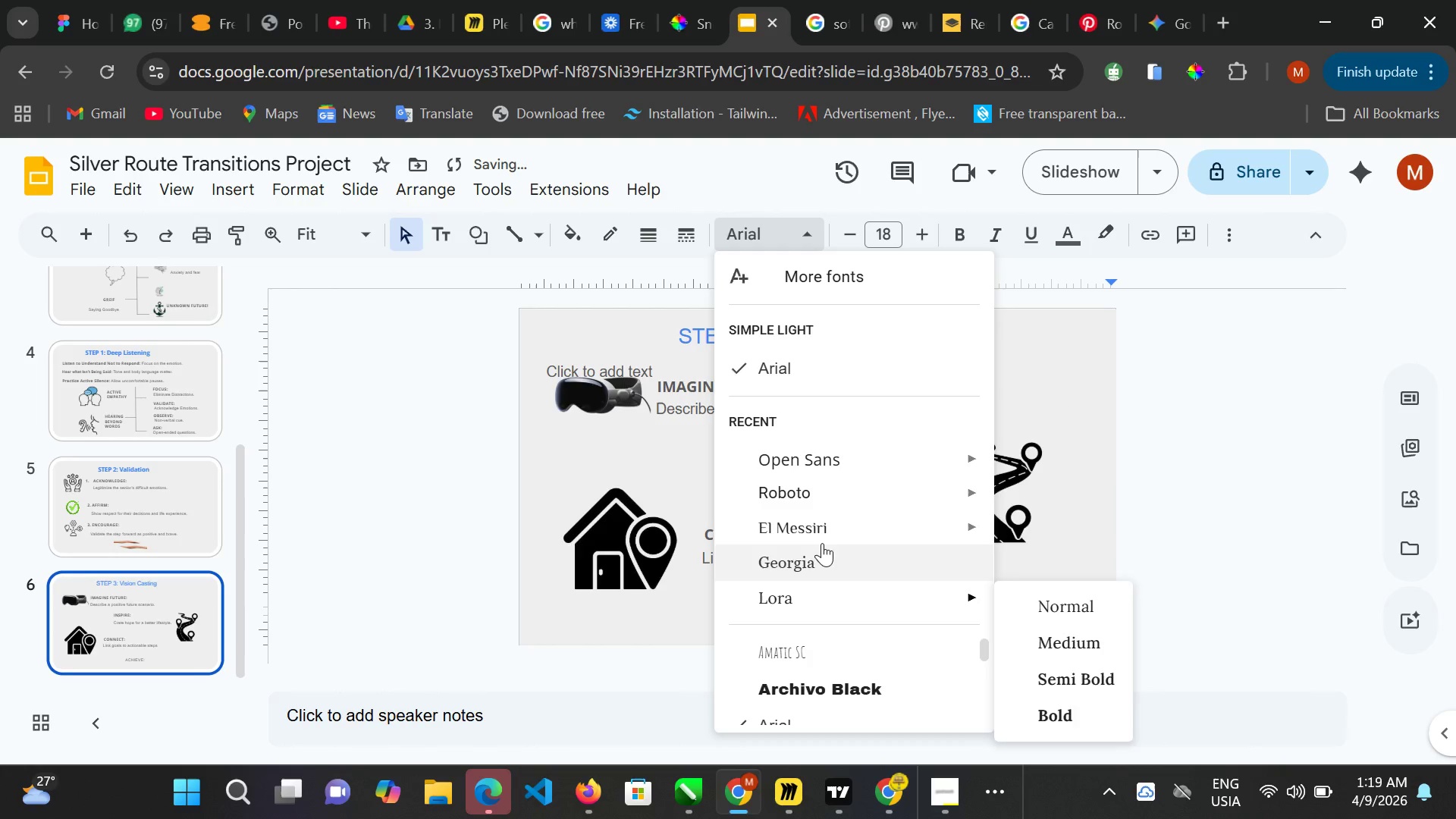 
left_click_drag(start_coordinate=[977, 595], to_coordinate=[978, 583])
 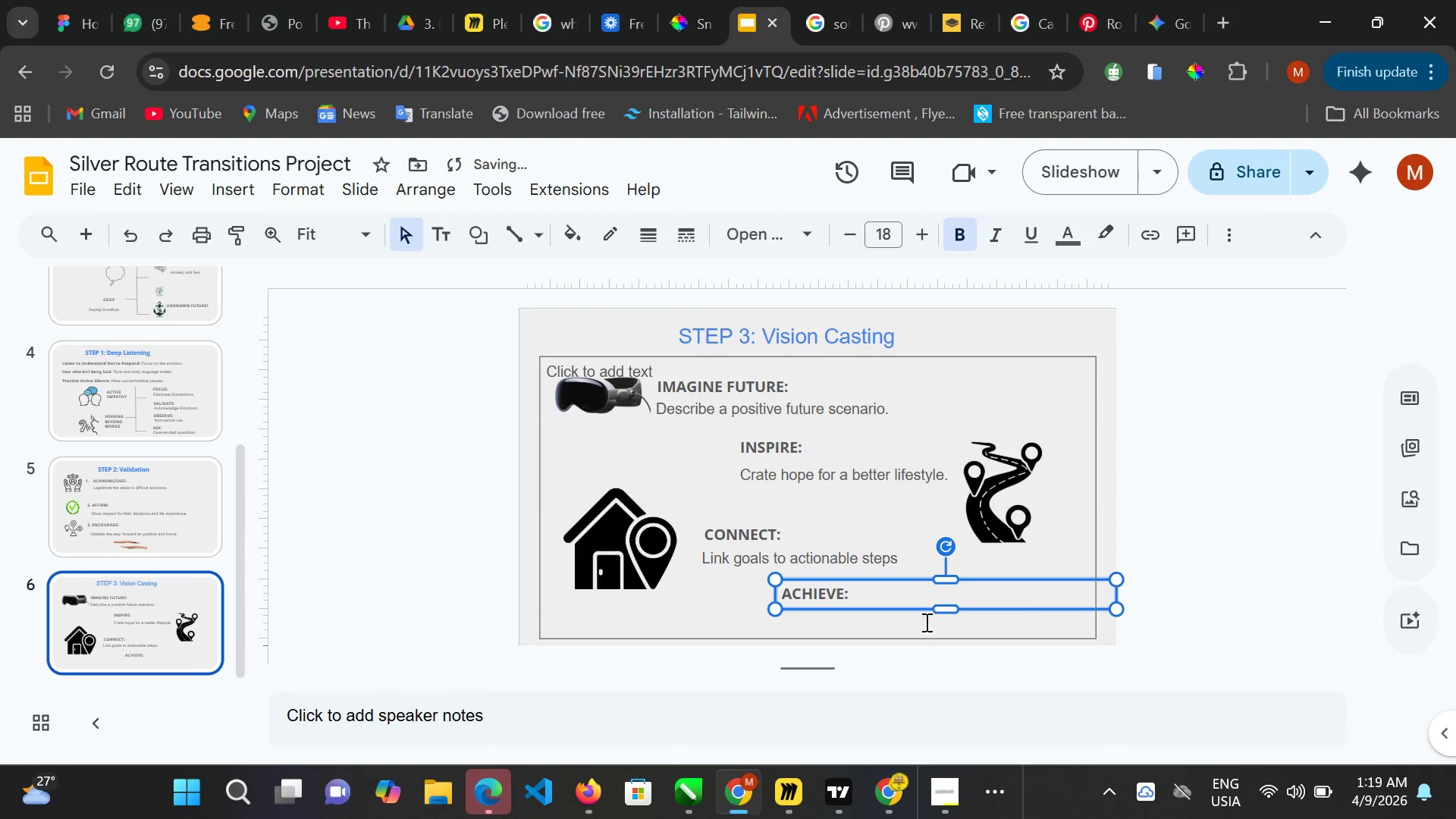 
left_click([910, 629])
 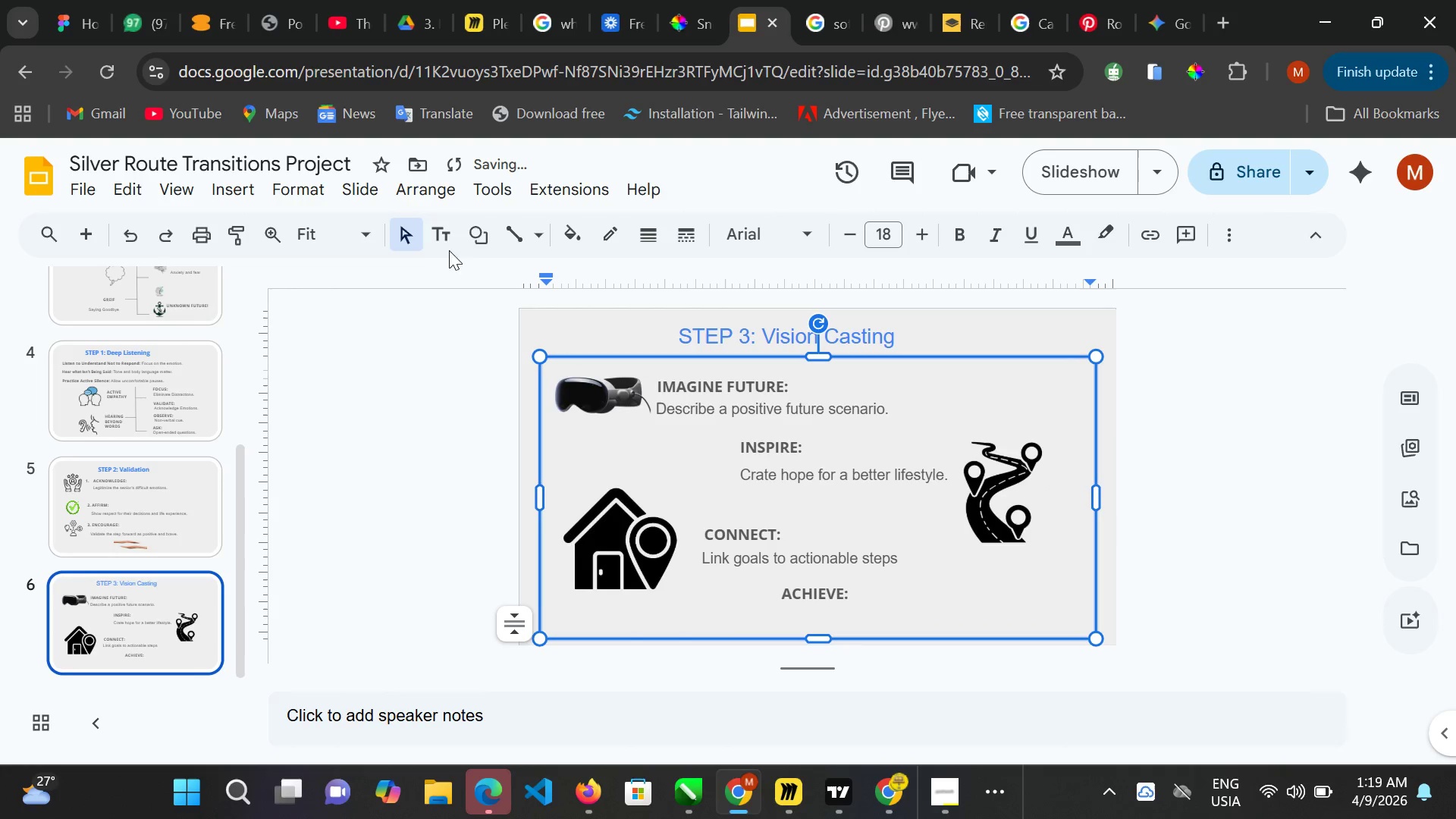 
left_click([442, 241])
 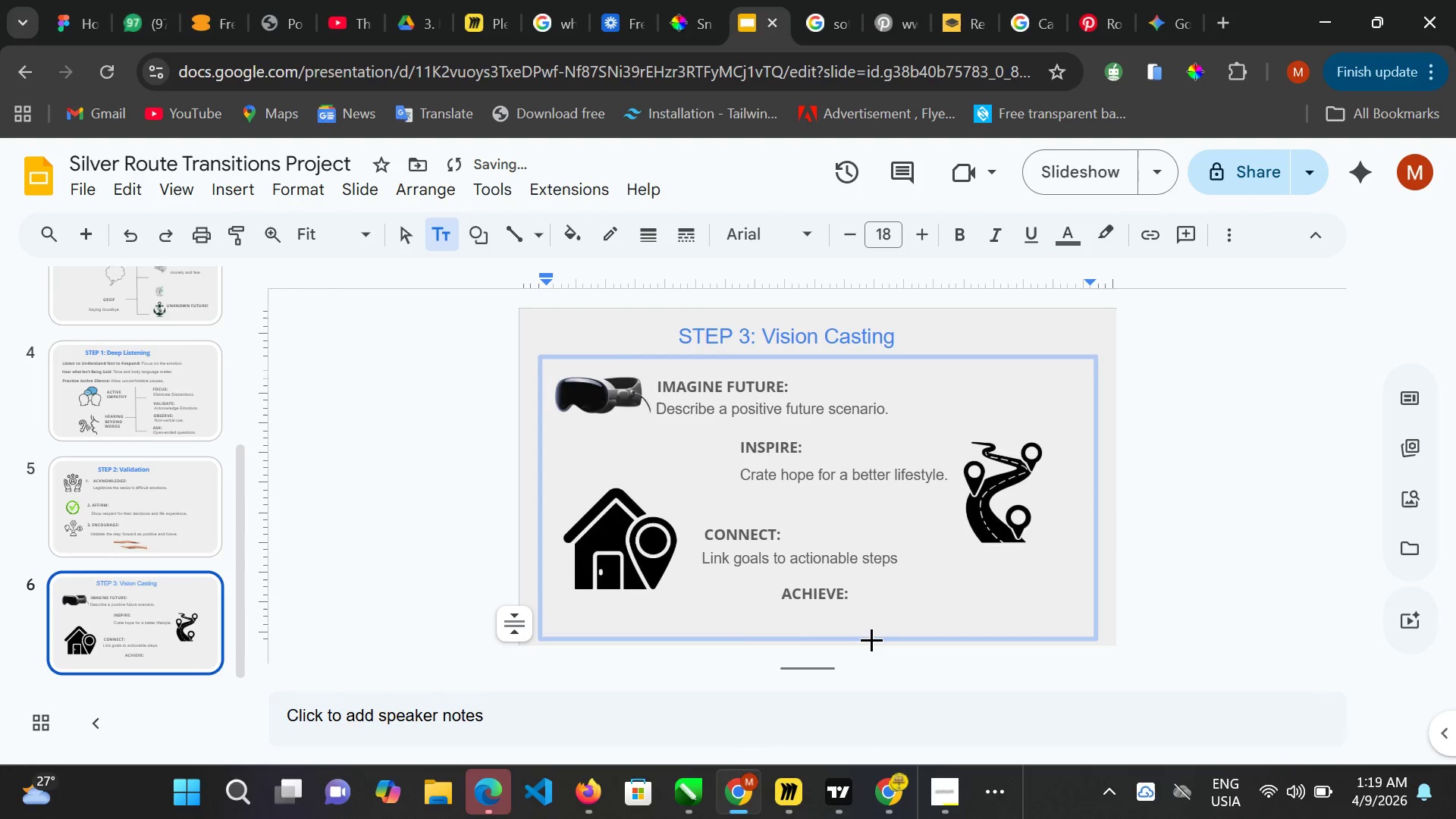 
left_click([868, 620])
 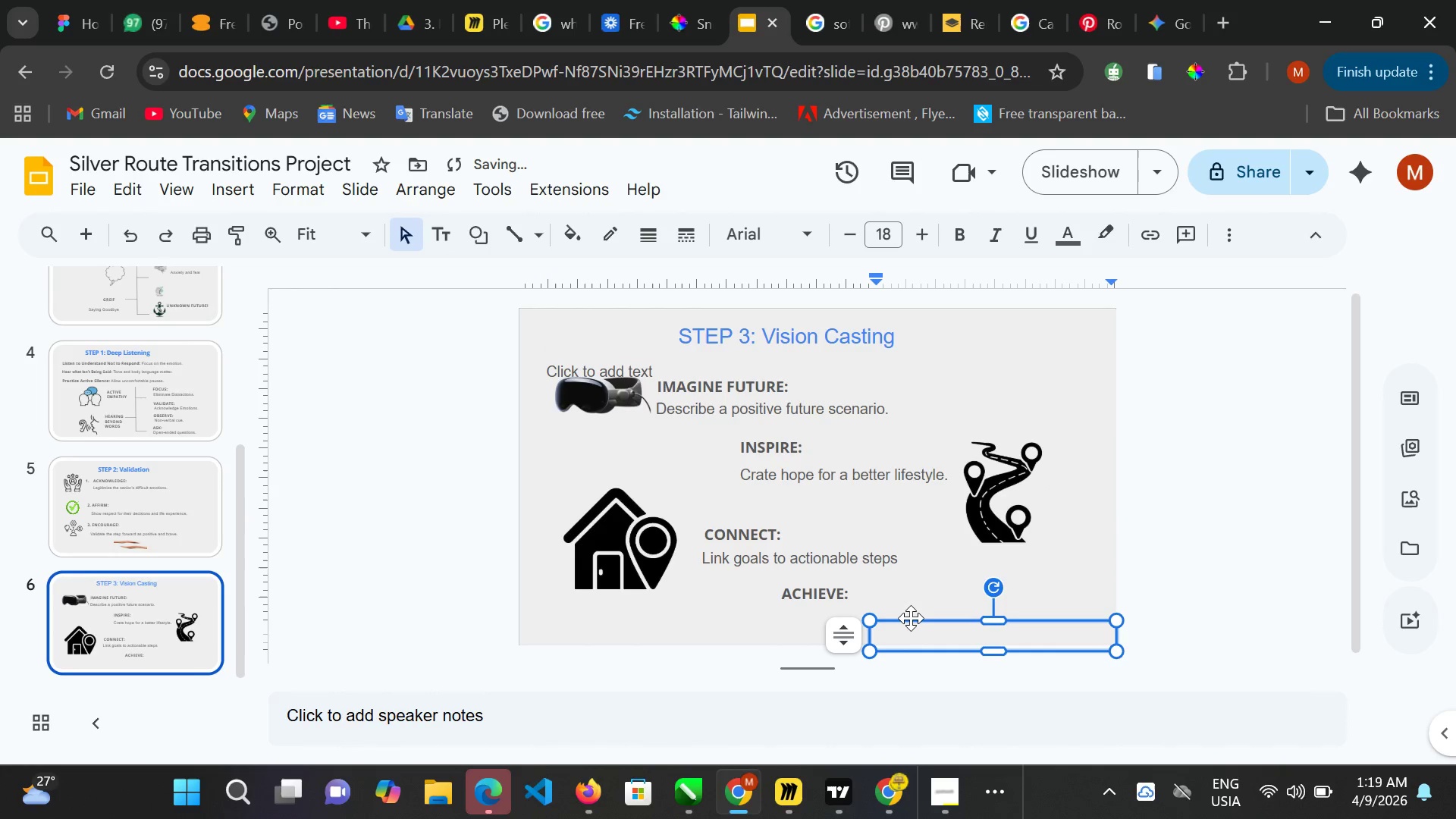 
type(Visualize succesufl)
 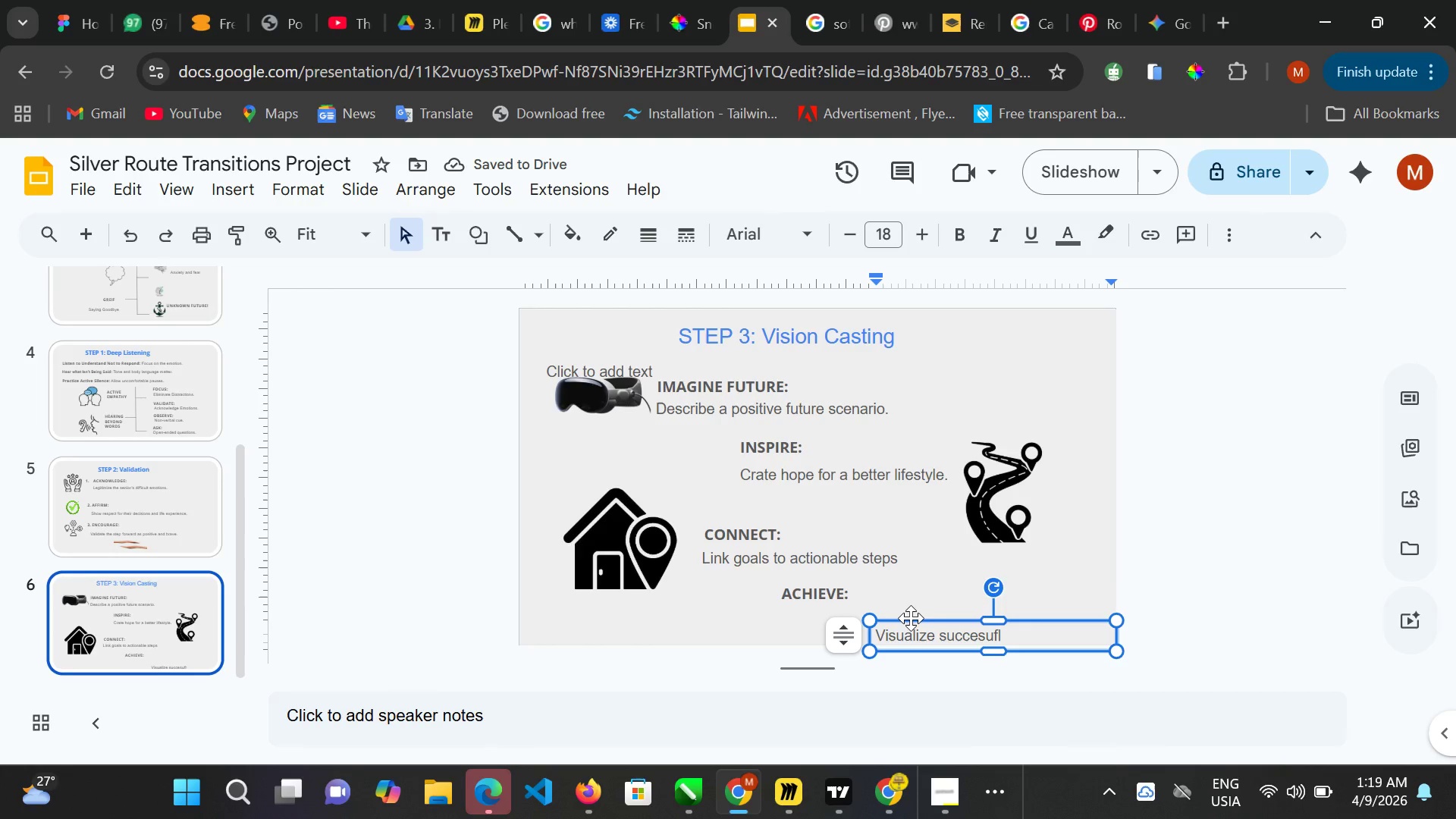 
key(Backspace)
 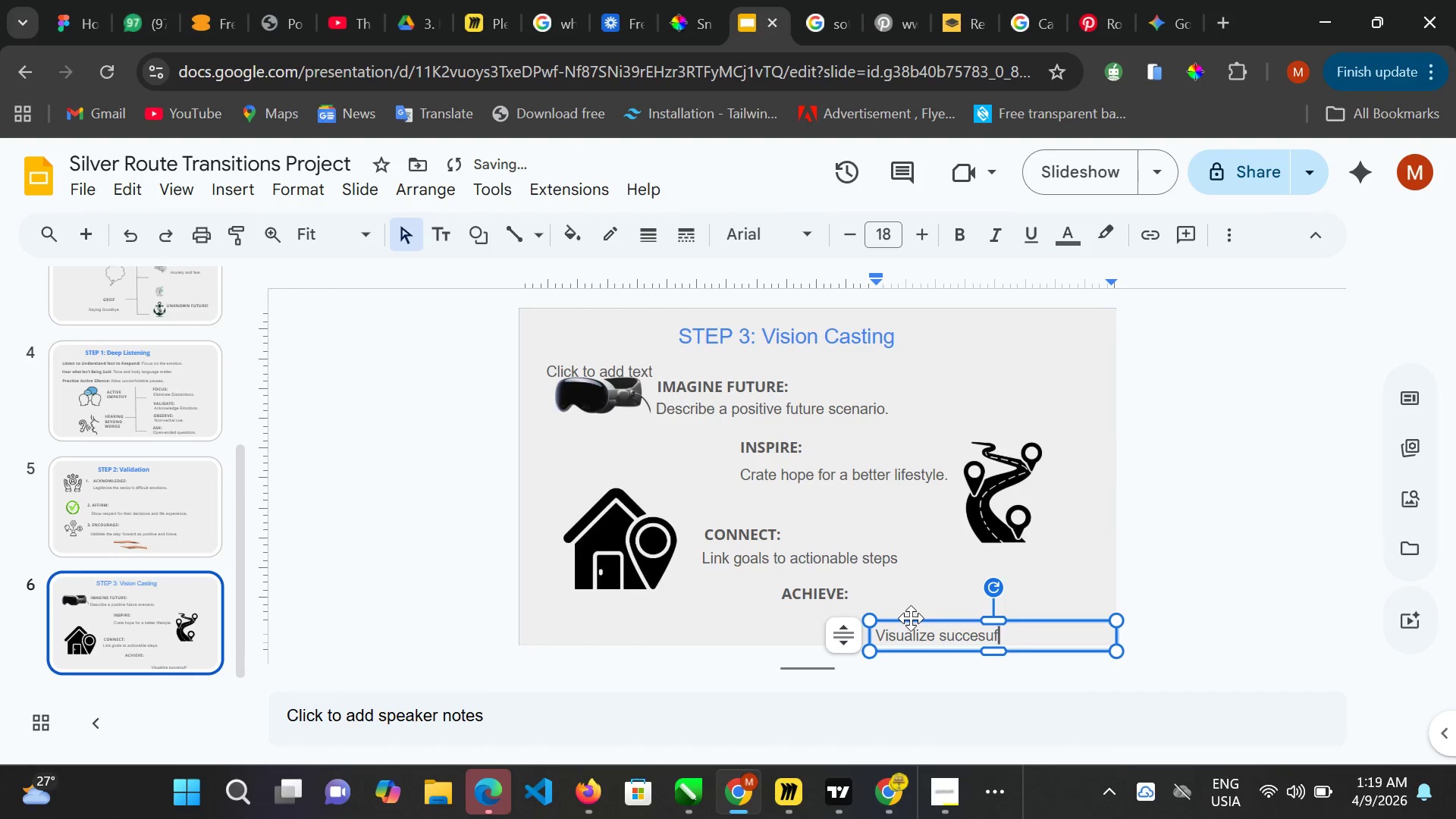 
key(Backspace)
 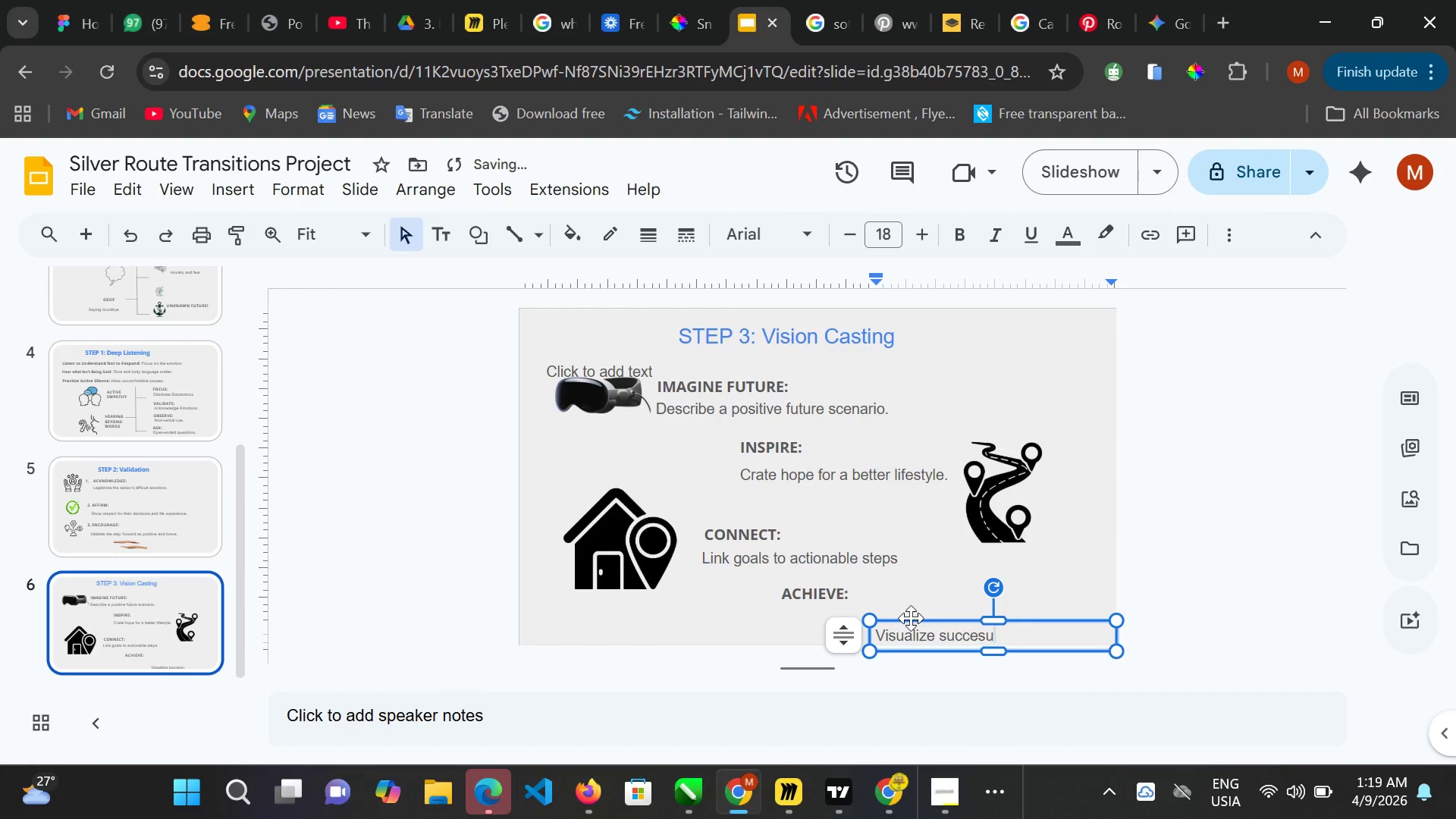 
key(Backspace)
 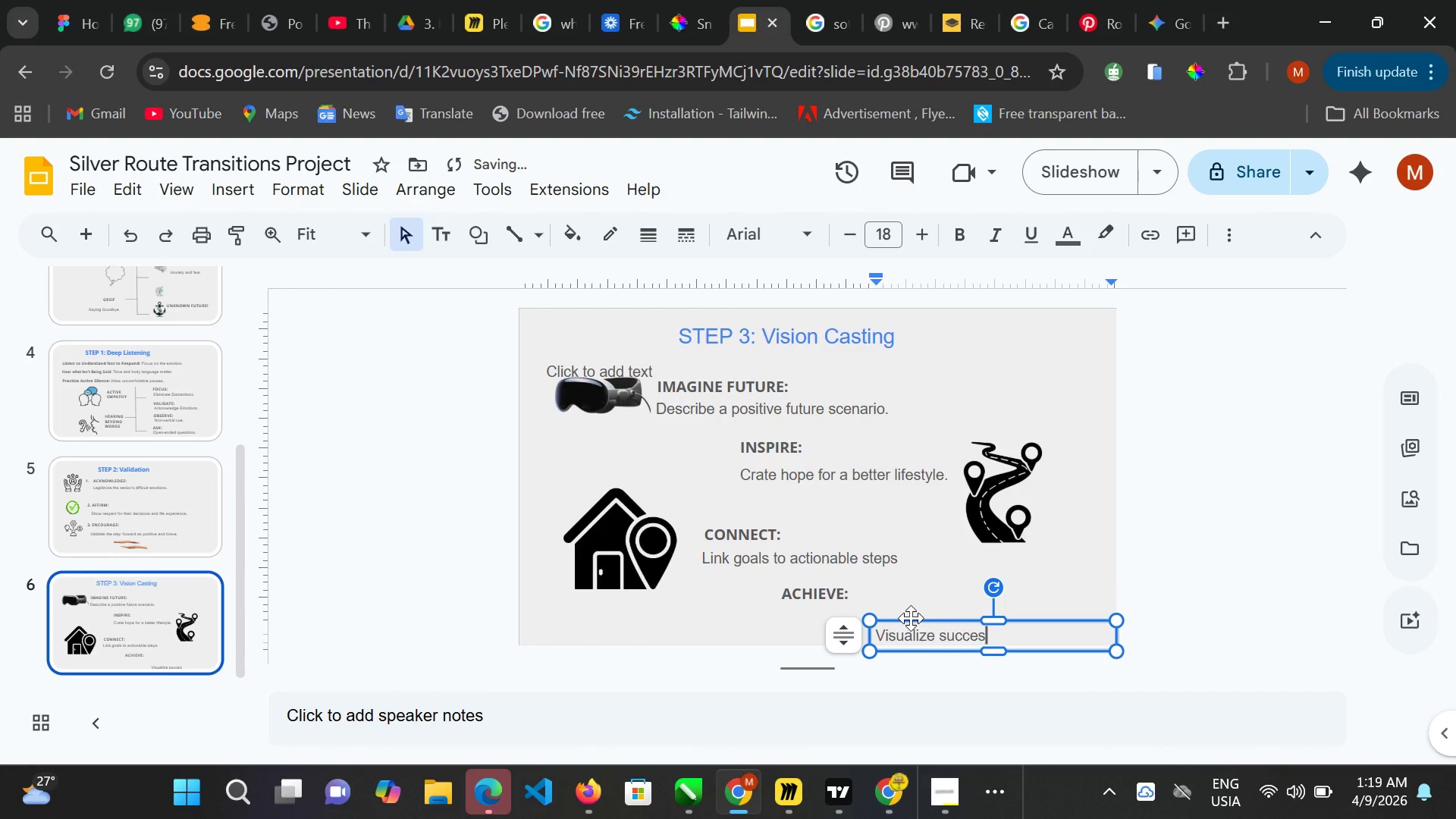 
type(sful transition.)
 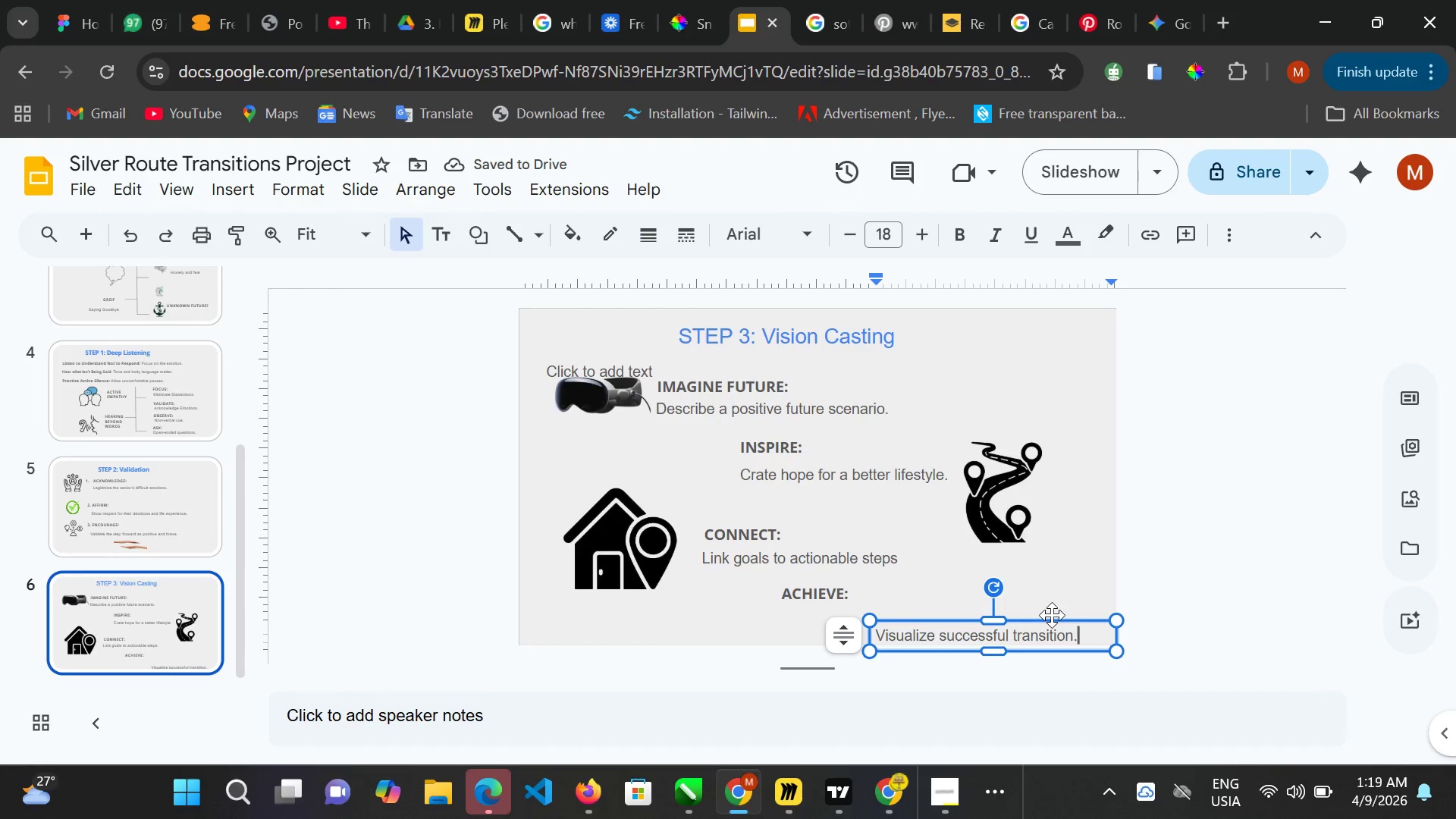 
left_click_drag(start_coordinate=[1046, 623], to_coordinate=[974, 606])
 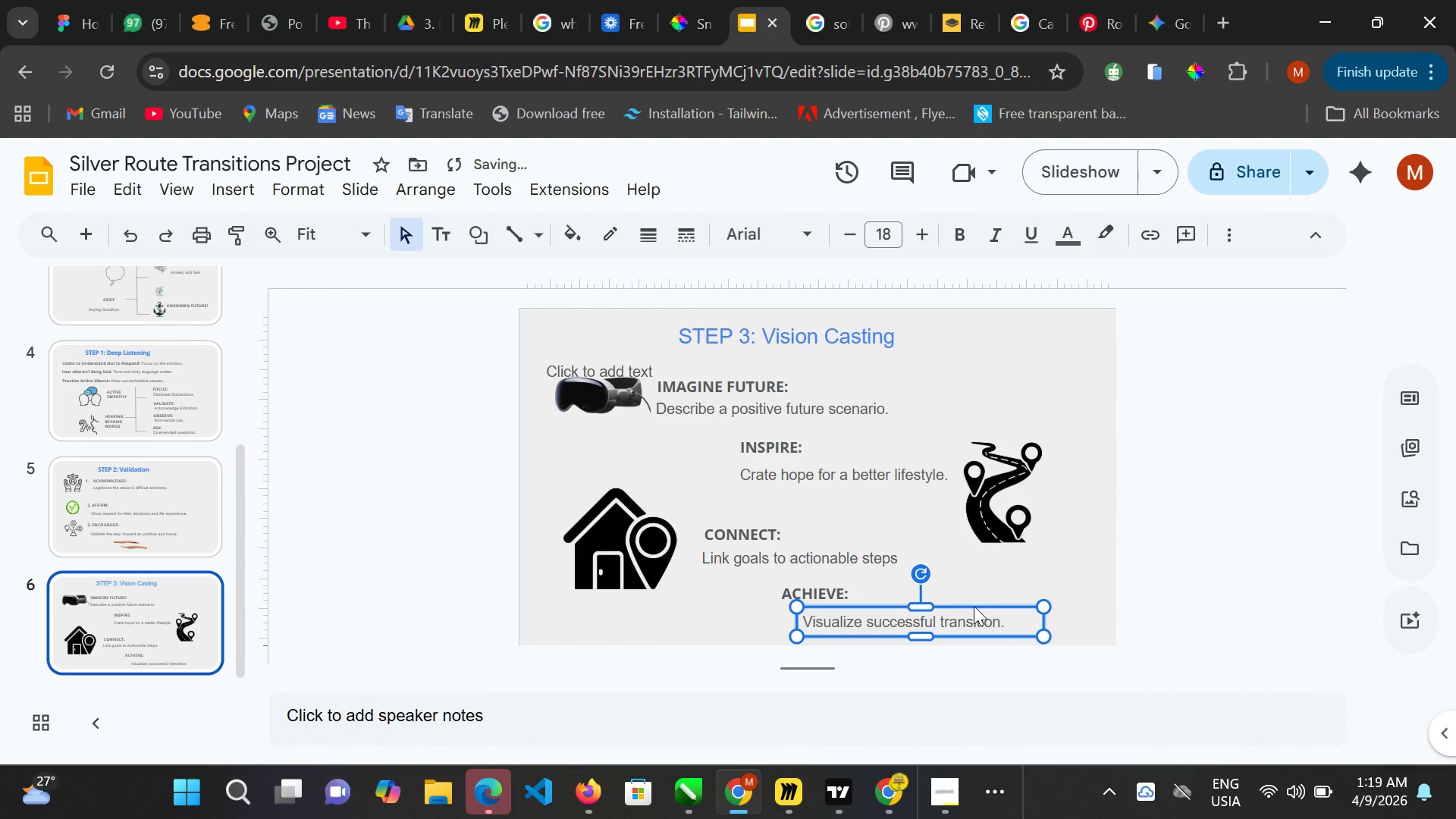 
left_click([974, 606])
 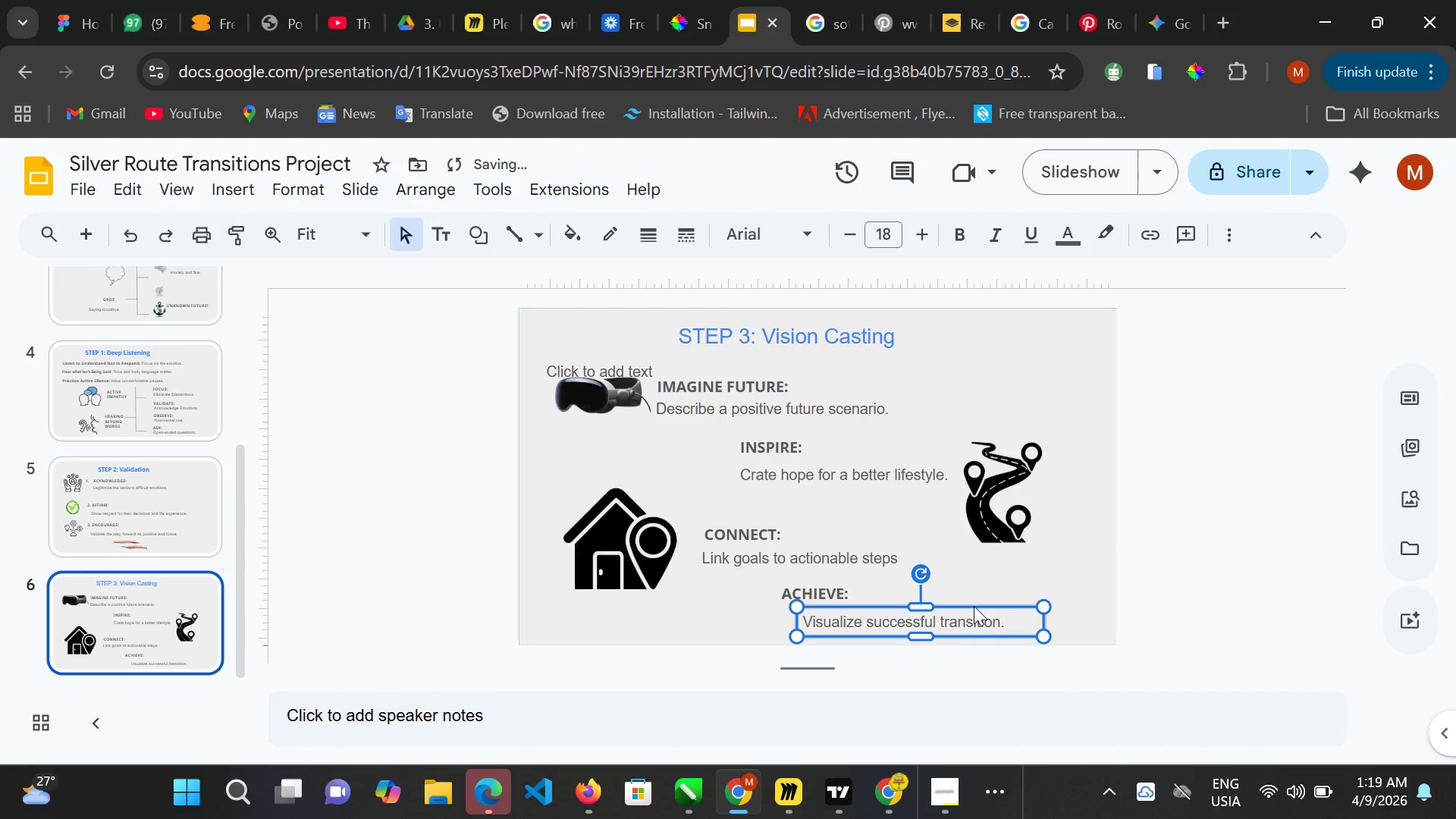 
hold_key(key=ArrowLeft, duration=1.0)
 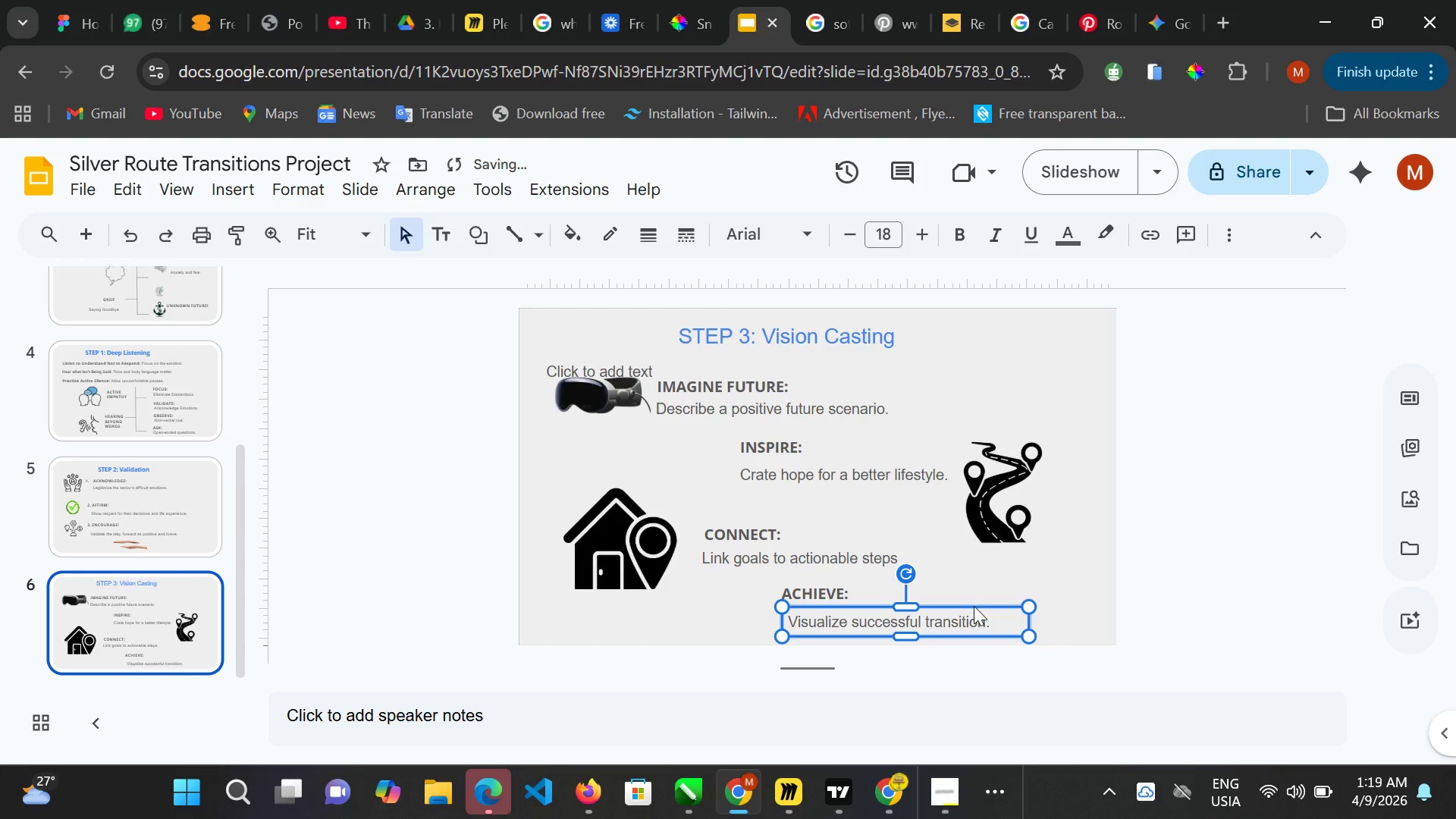 
key(ArrowUp)
 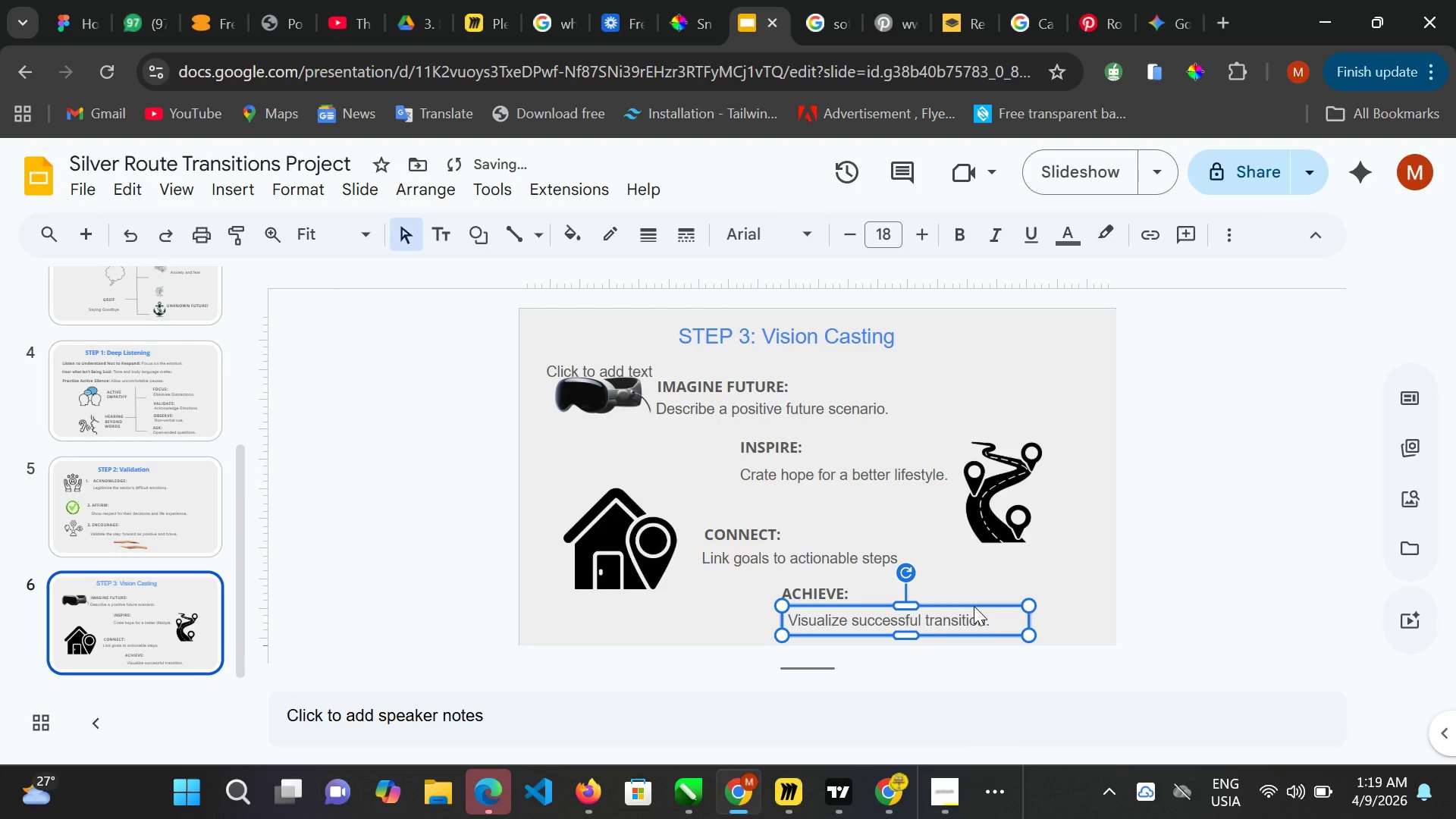 
key(ArrowUp)
 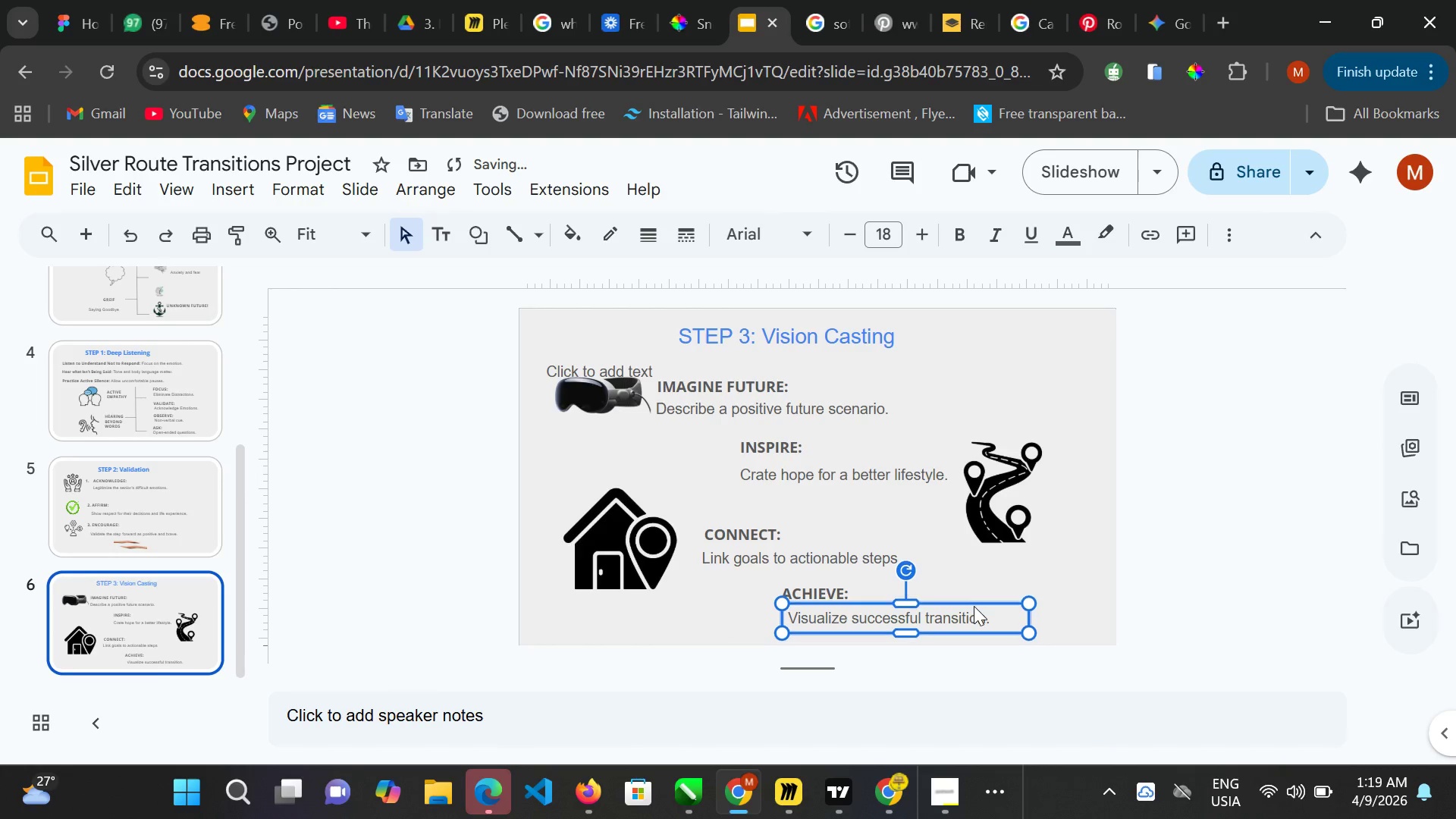 
key(ArrowUp)
 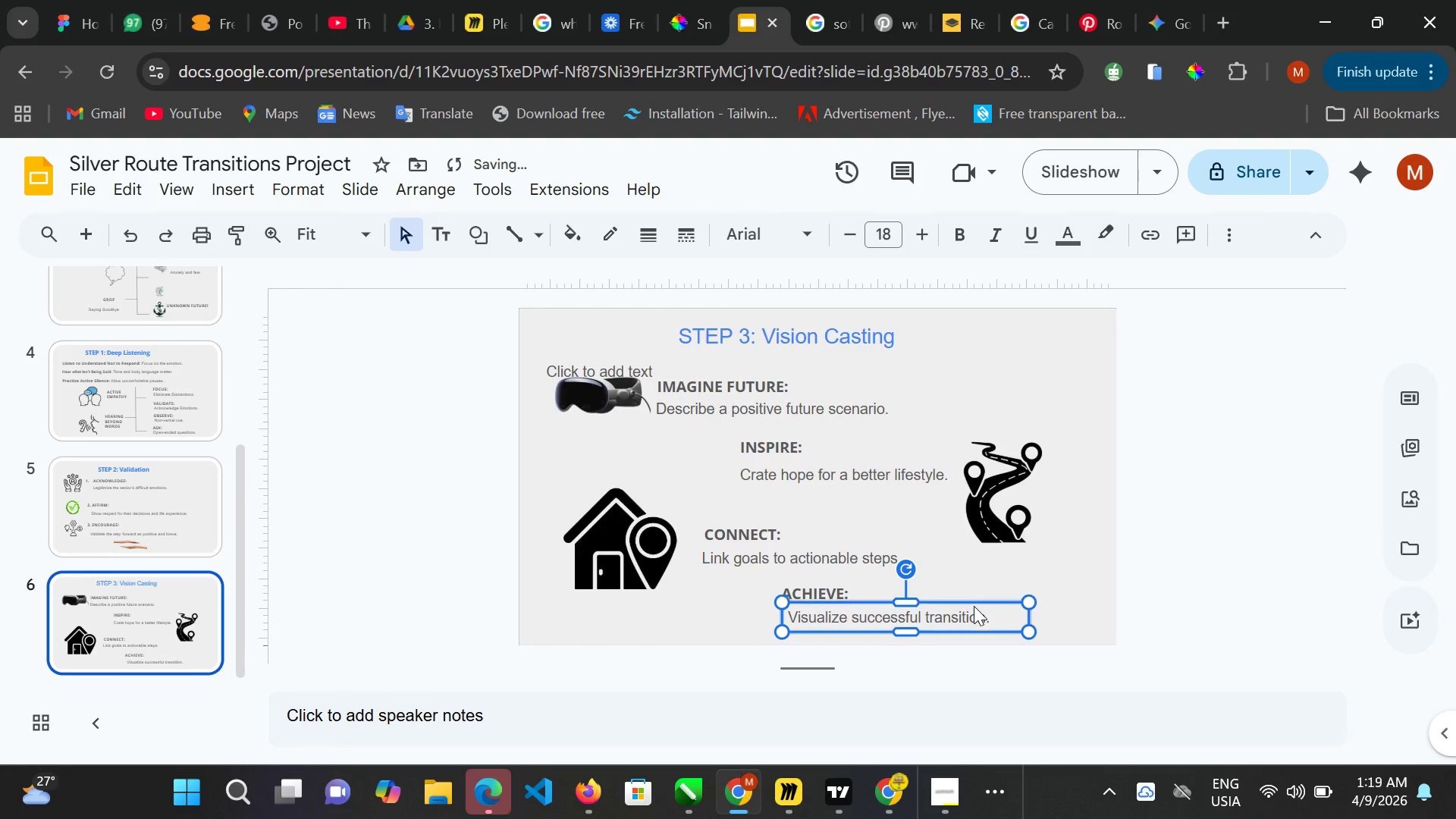 
key(ArrowUp)
 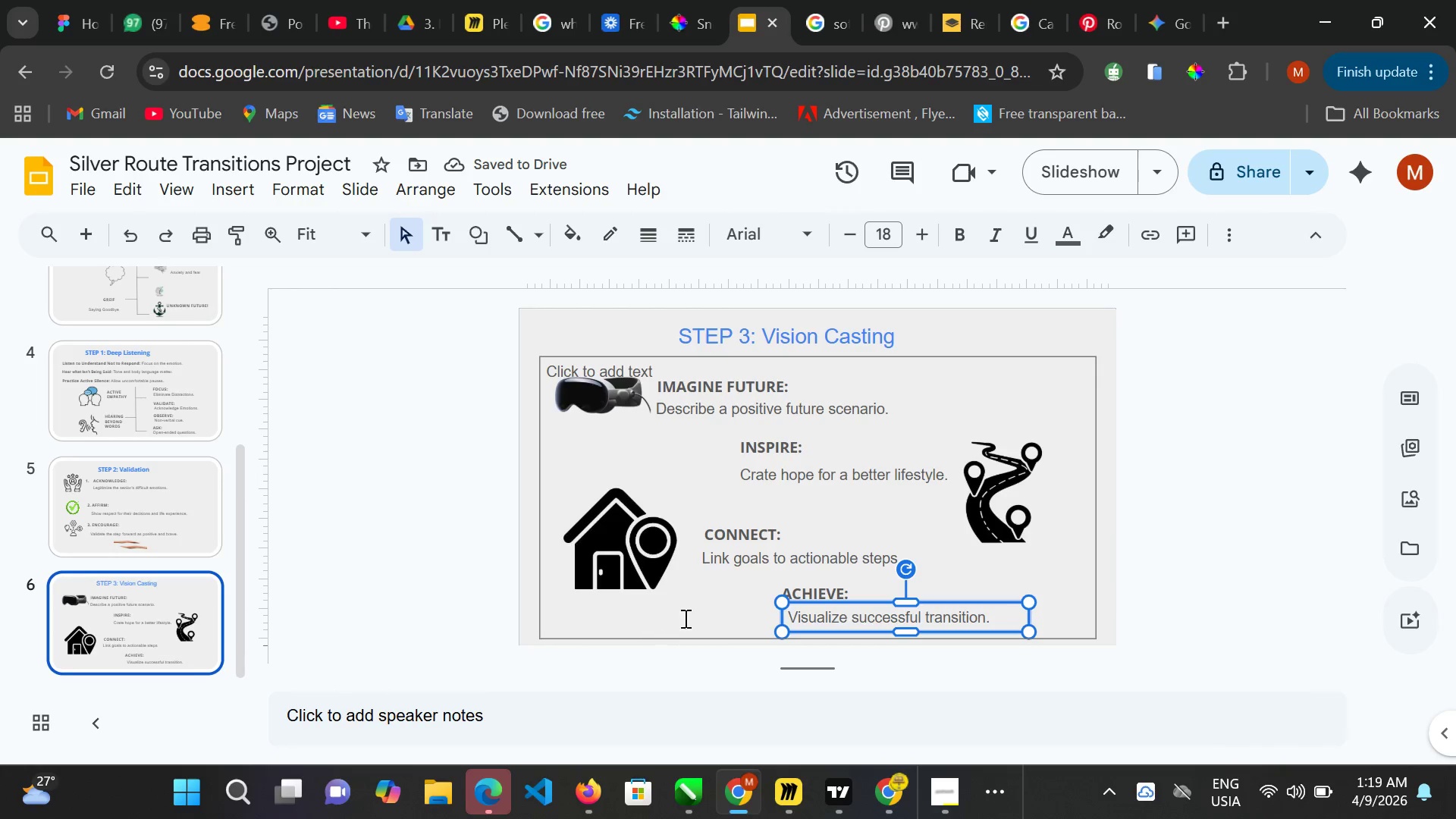 
left_click([796, 485])
 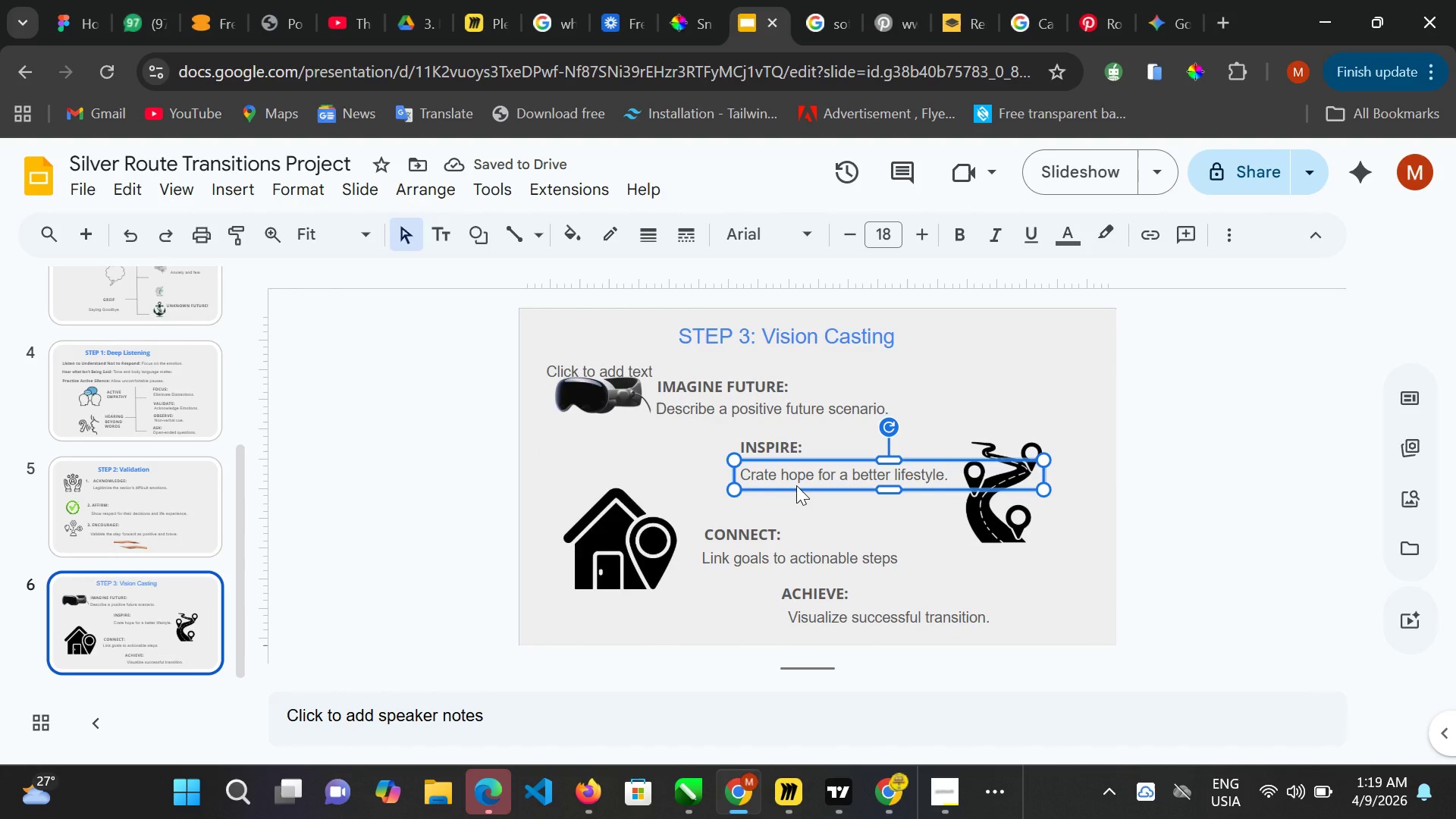 
key(ArrowUp)
 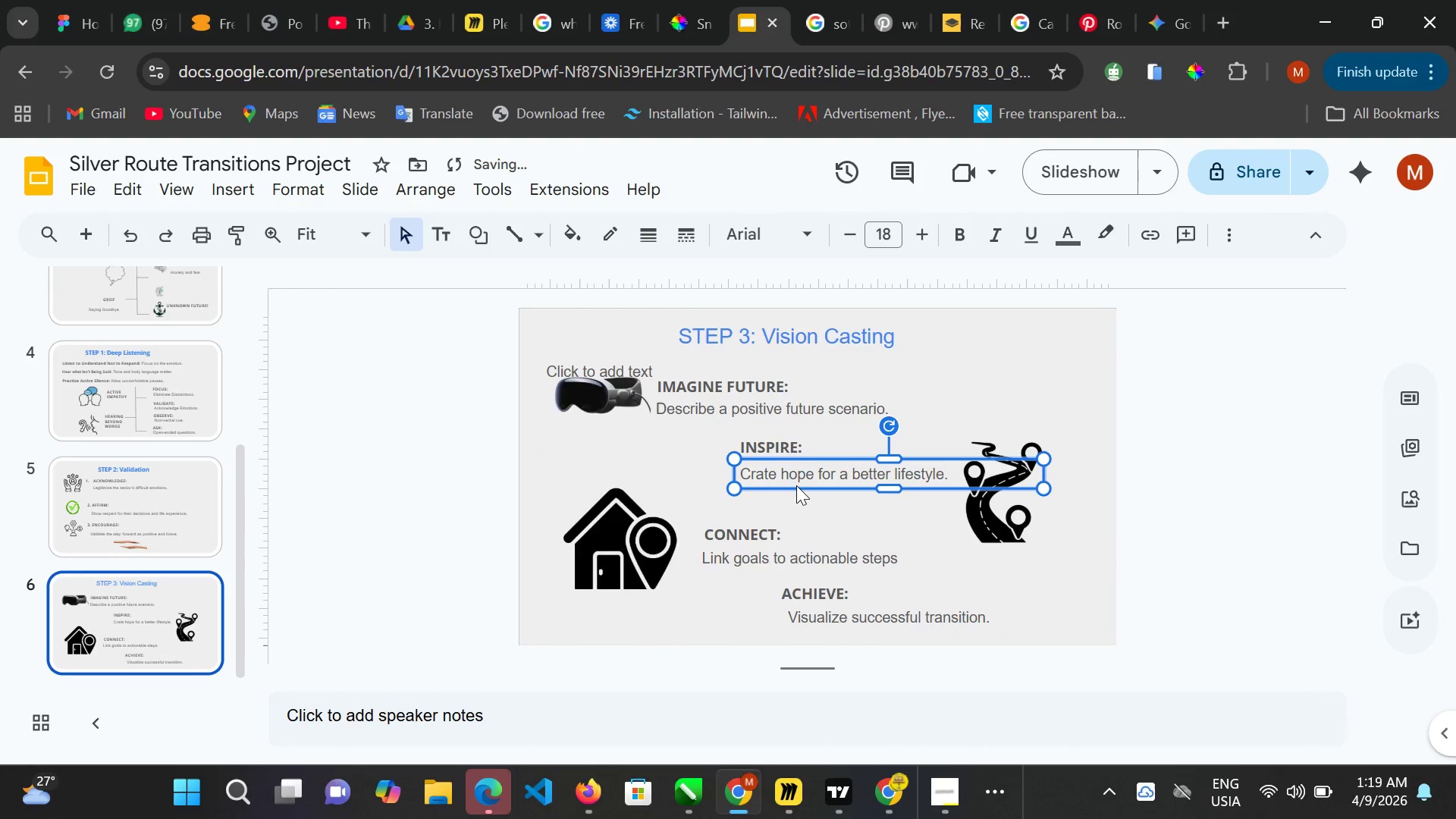 
key(ArrowUp)
 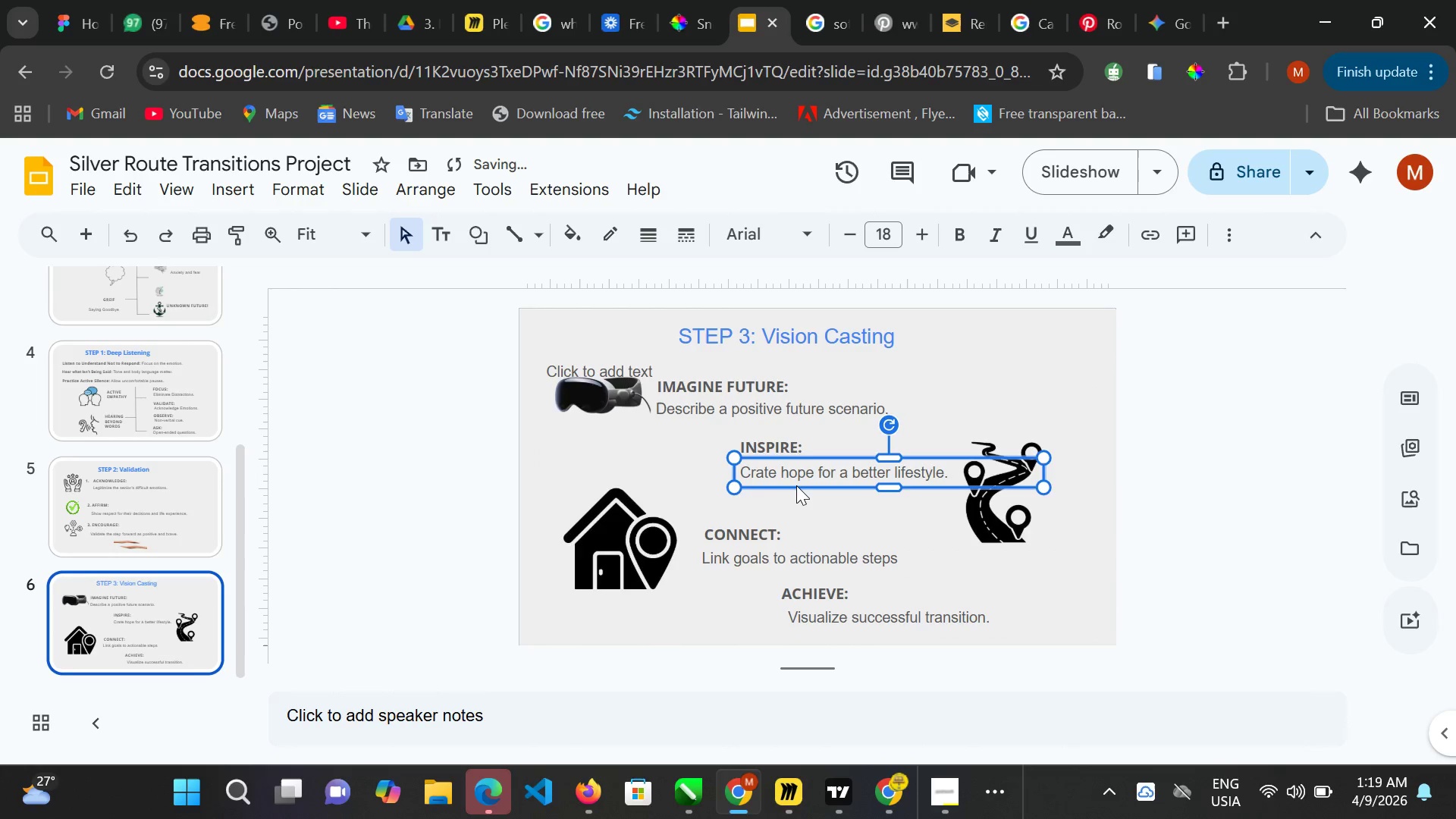 
key(ArrowUp)
 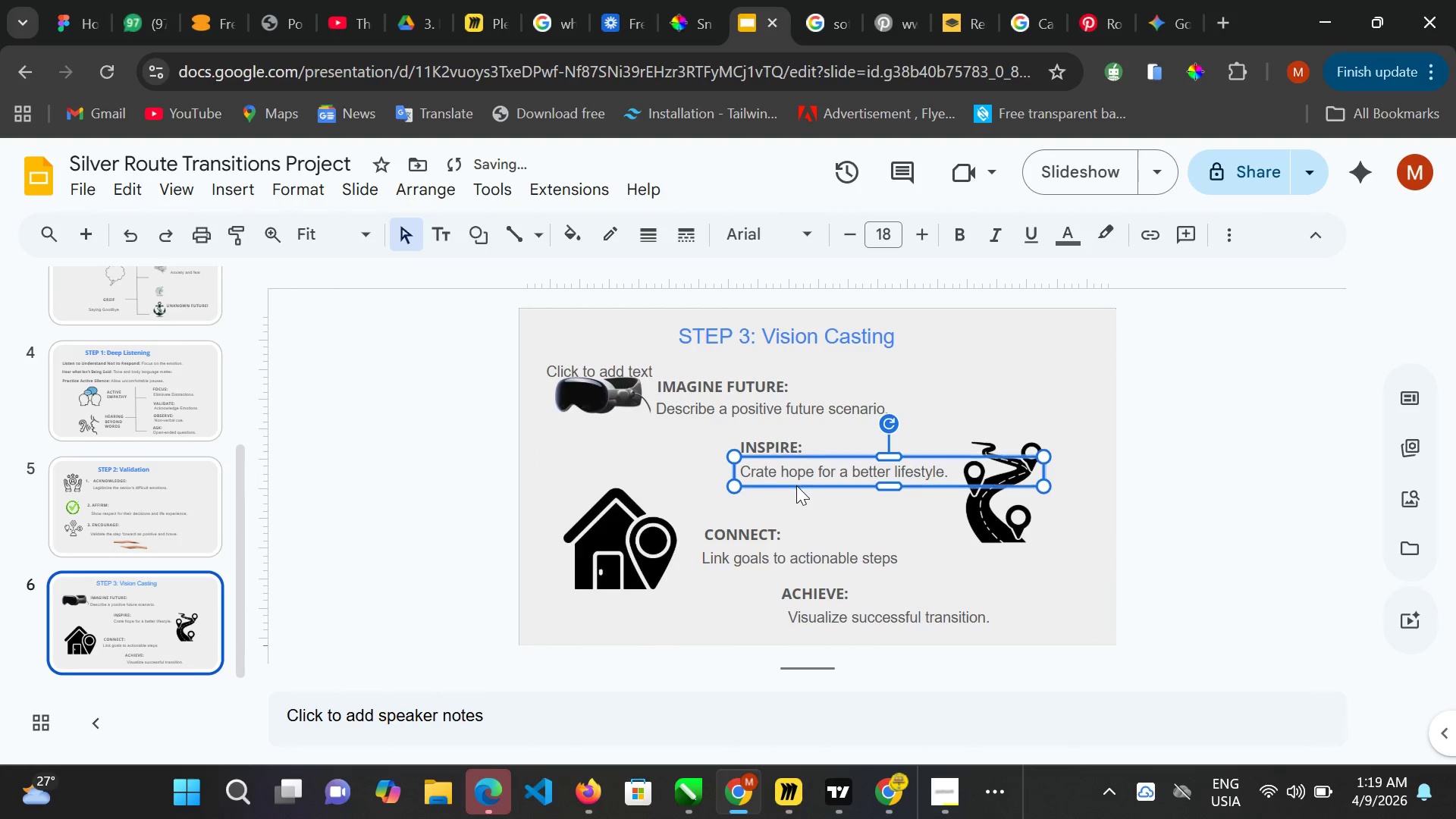 
key(ArrowUp)
 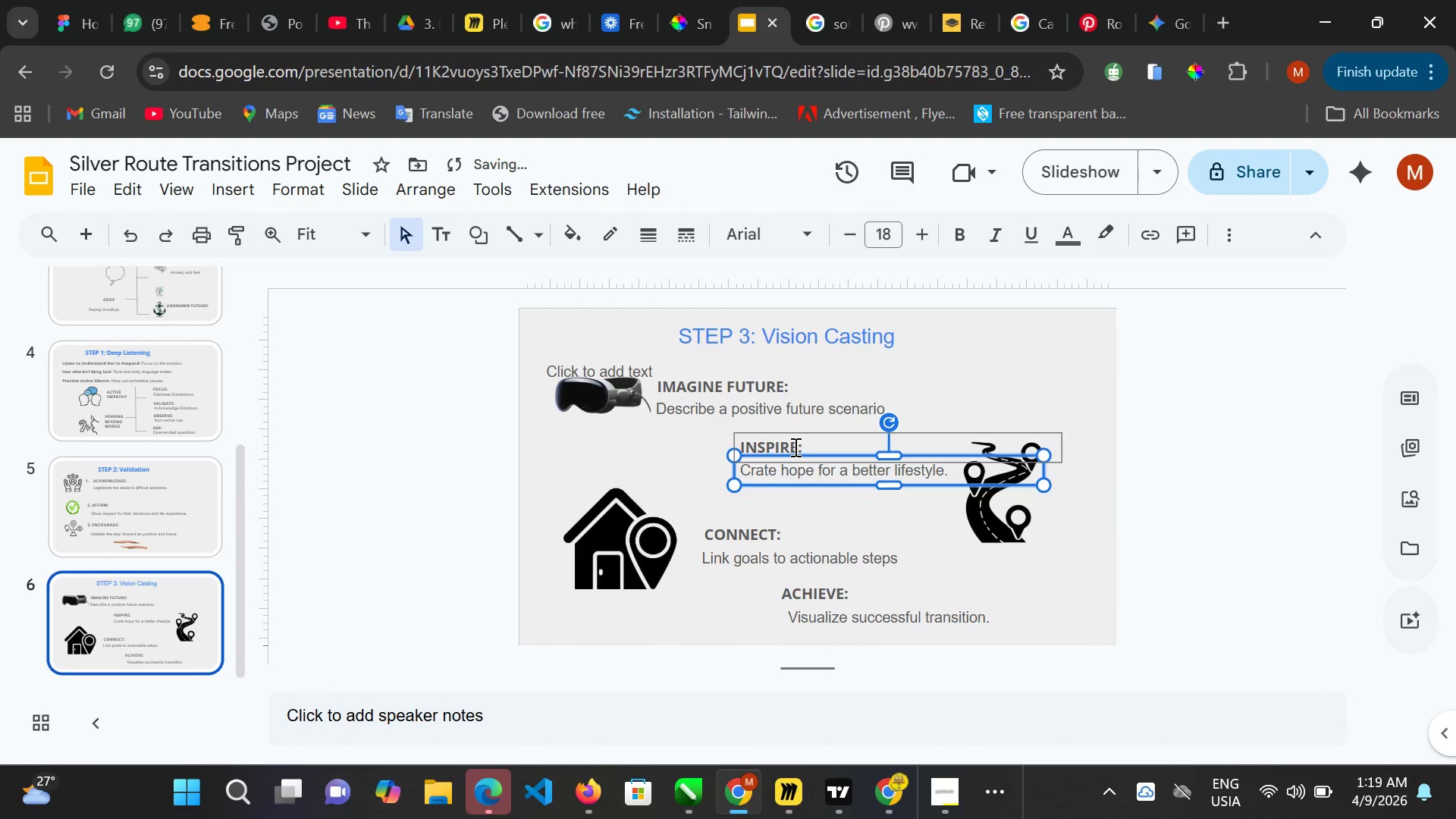 
left_click([794, 446])
 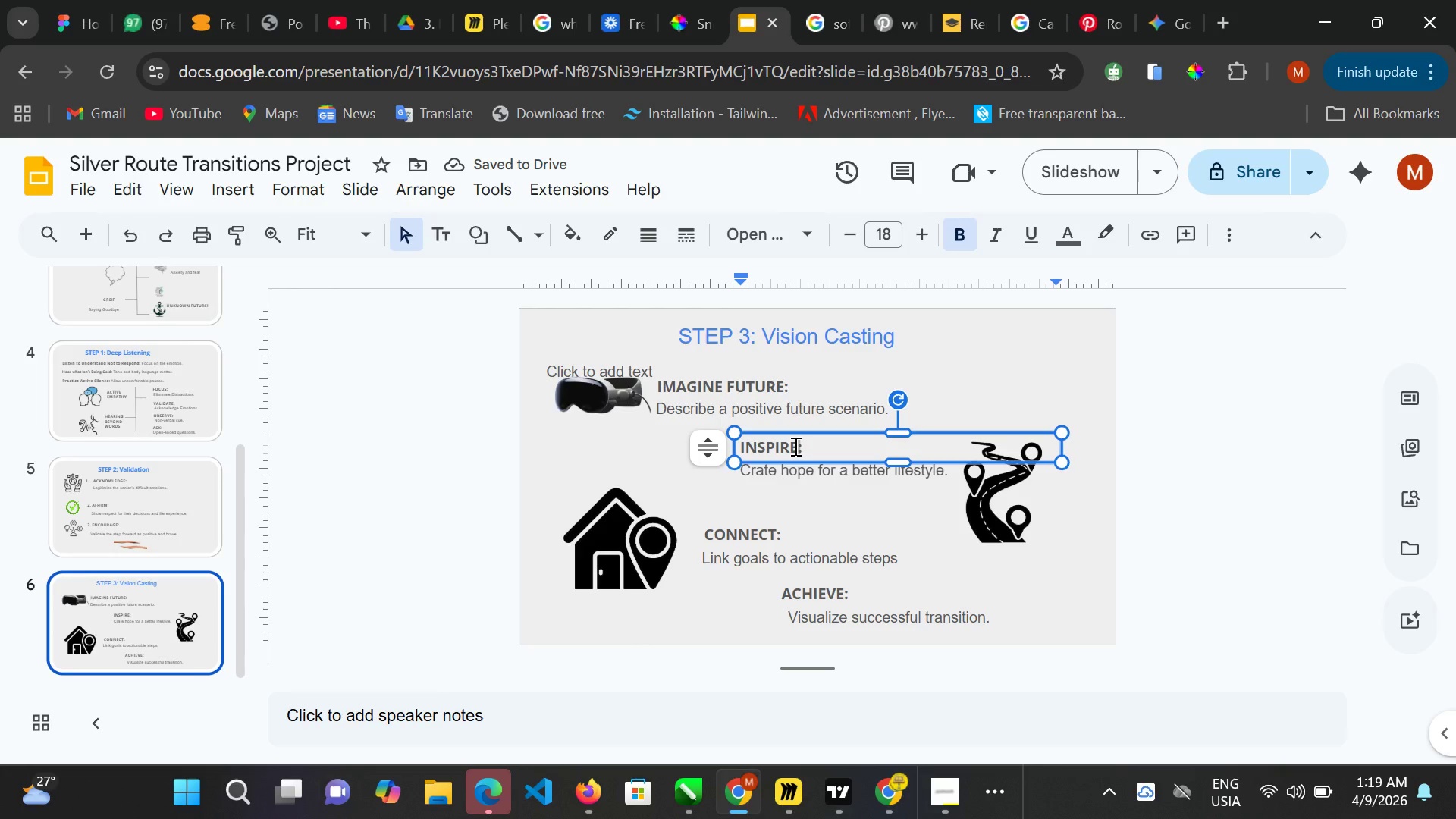 
key(ArrowDown)
 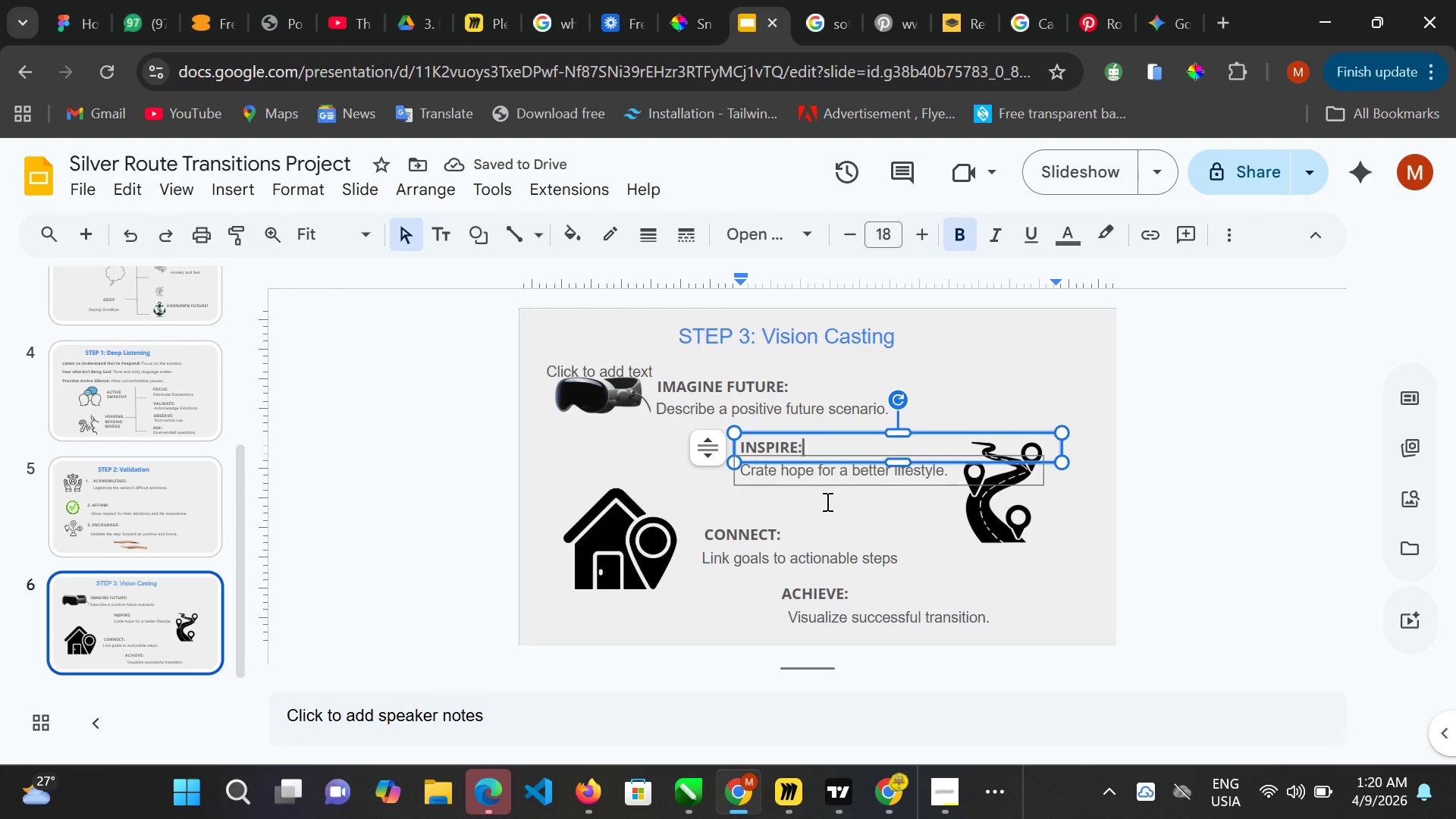 
left_click([821, 522])
 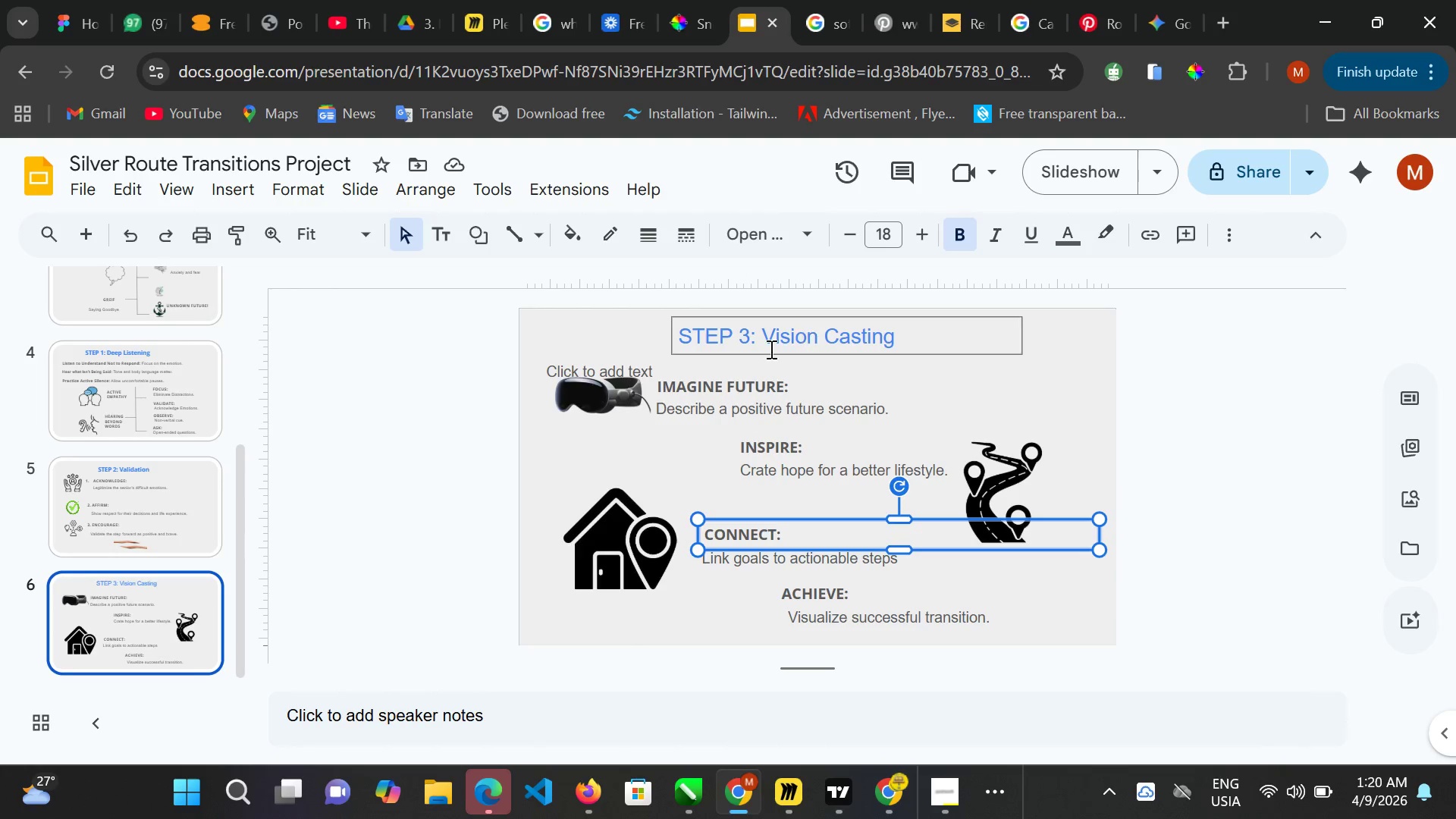 
left_click([755, 331])
 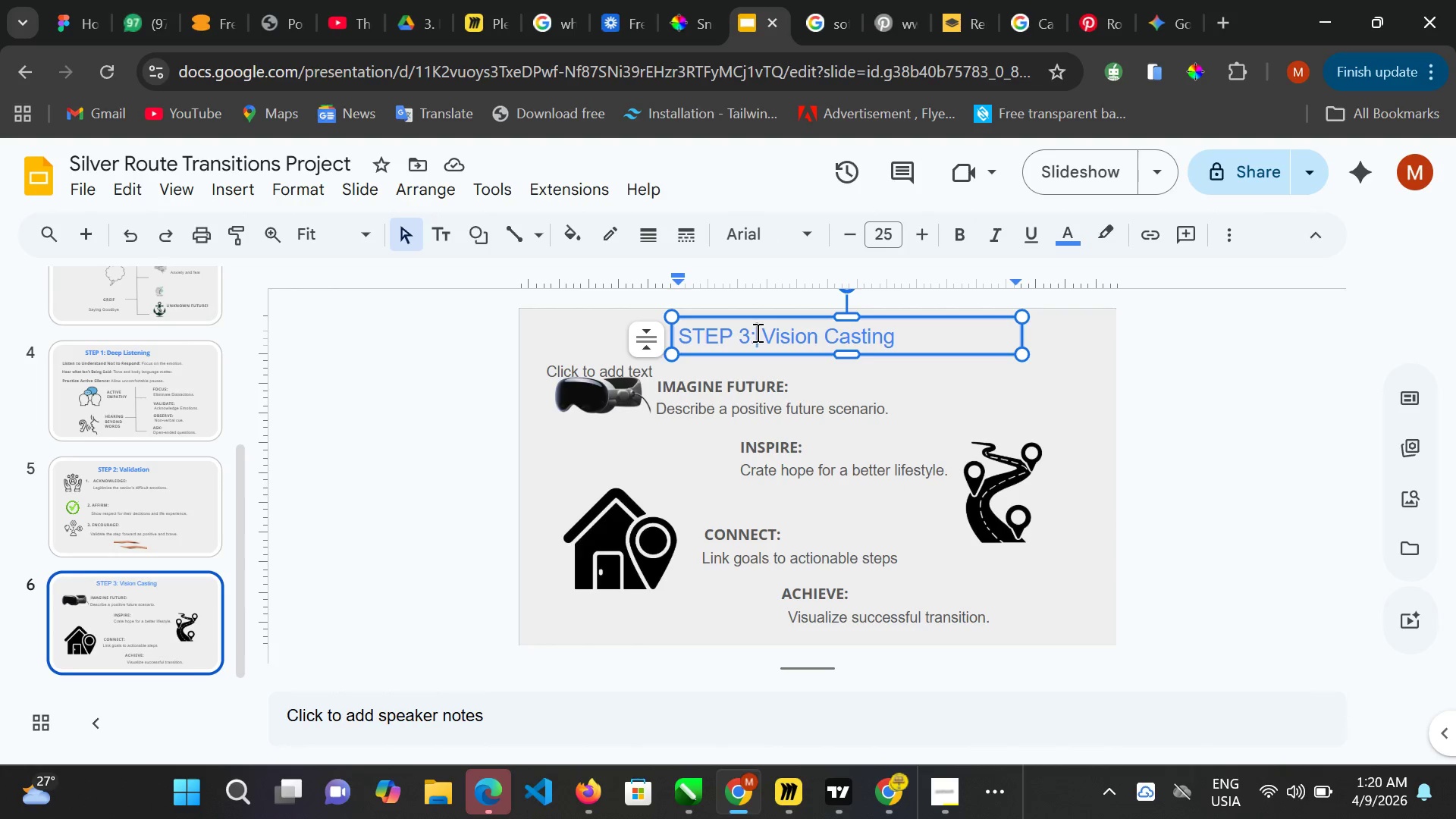 
key(Control+A)
 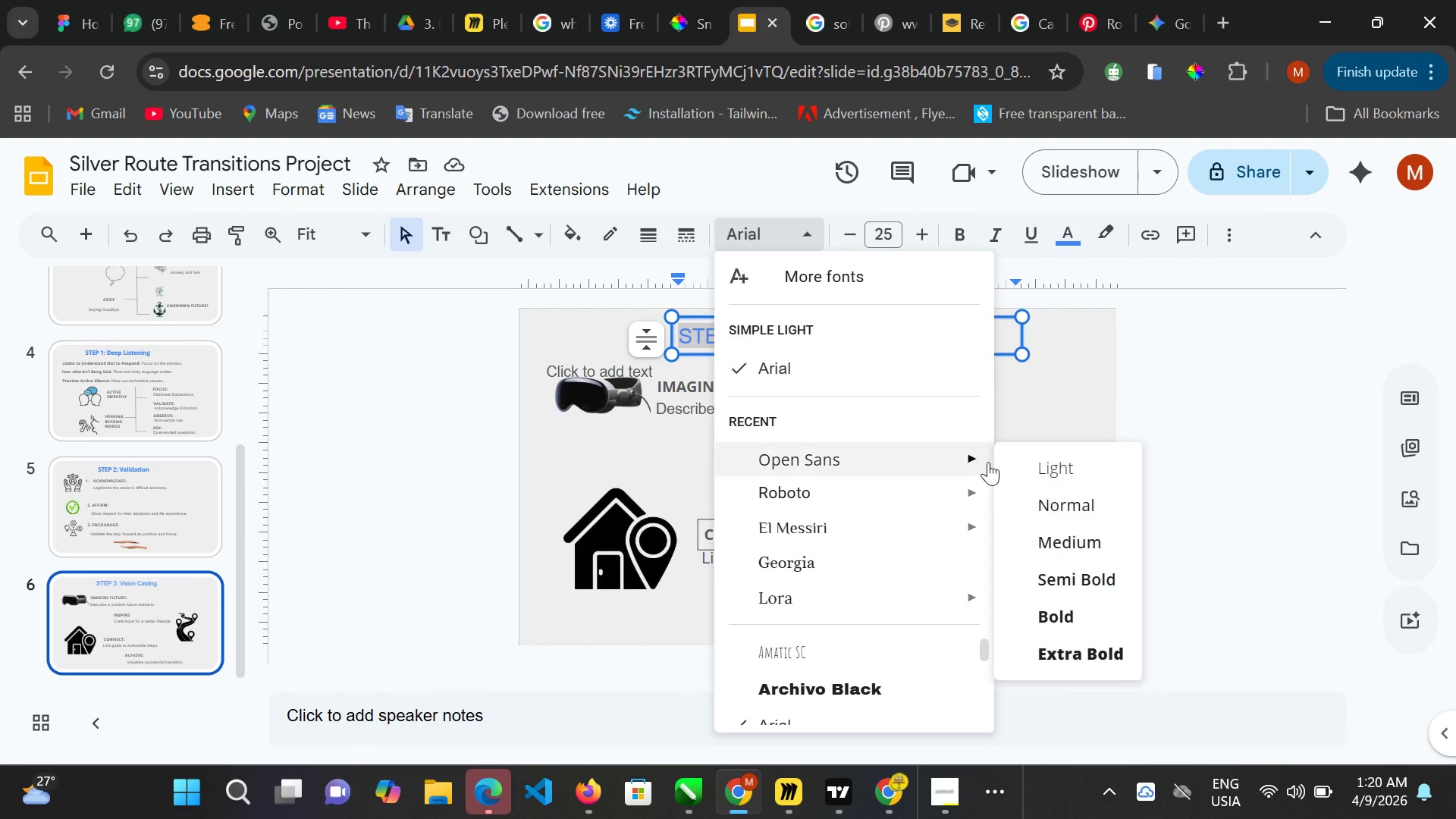 
wait(5.5)
 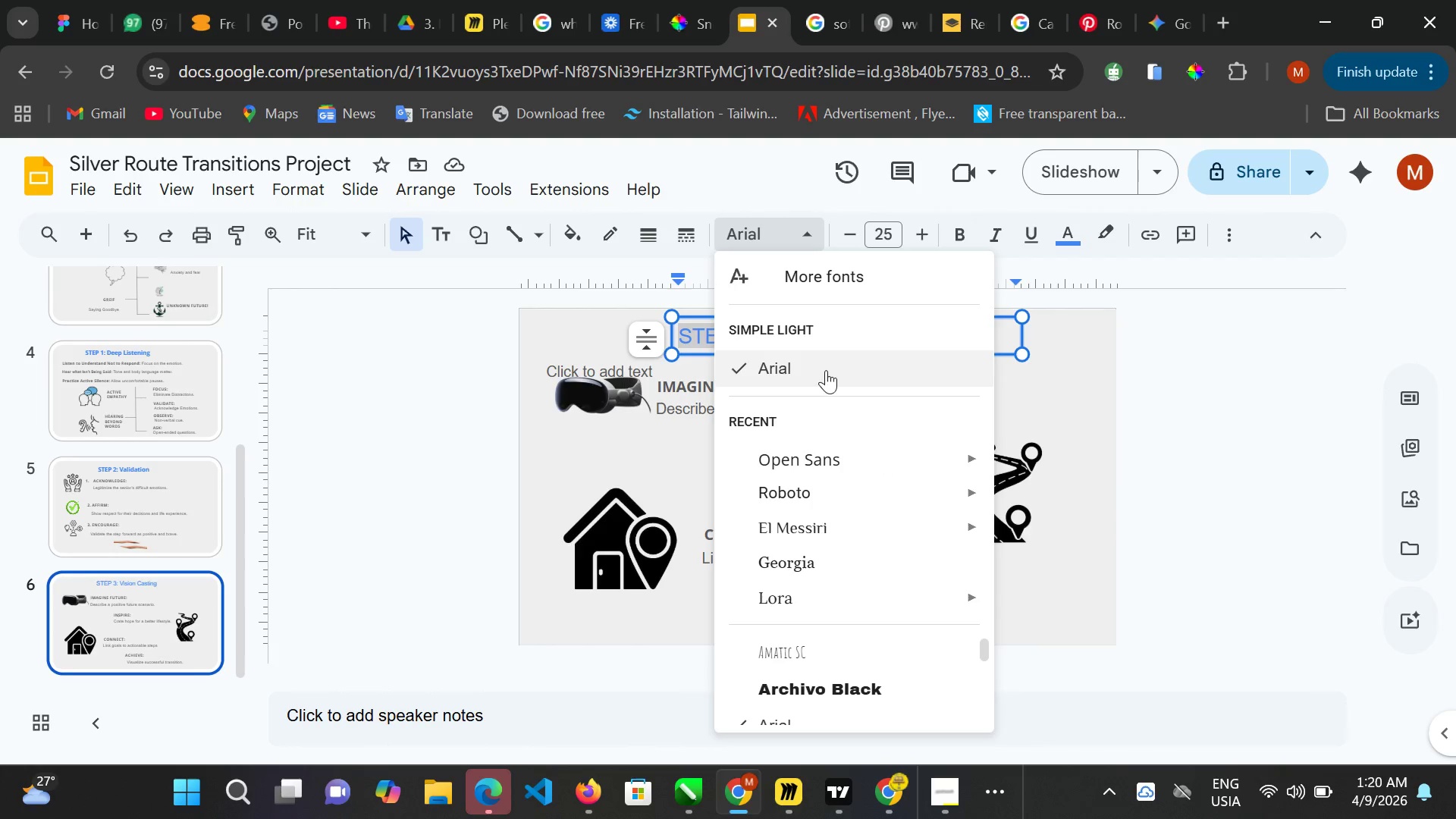 
left_click_drag(start_coordinate=[1066, 621], to_coordinate=[1070, 617])
 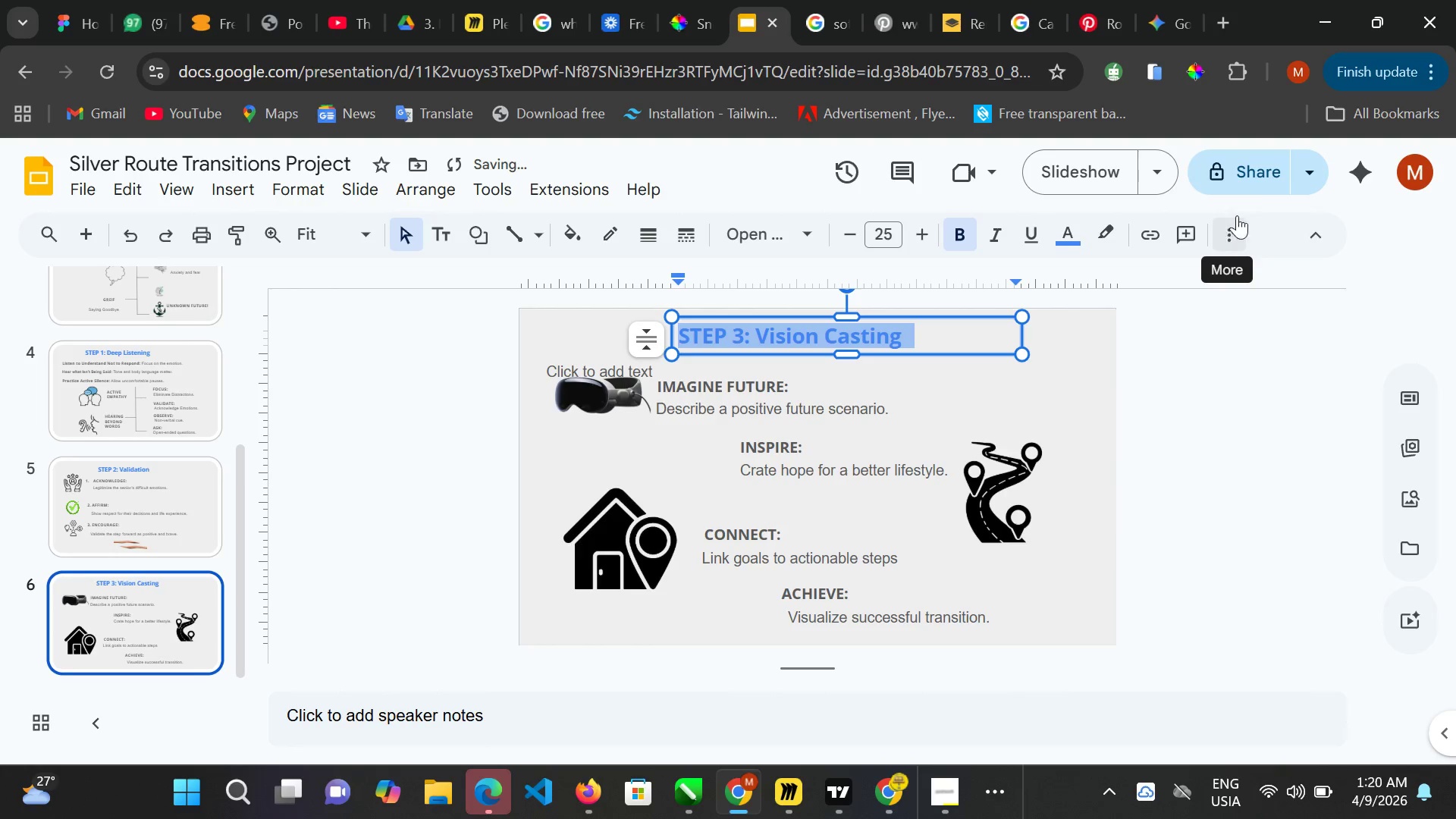 
left_click([1251, 180])
 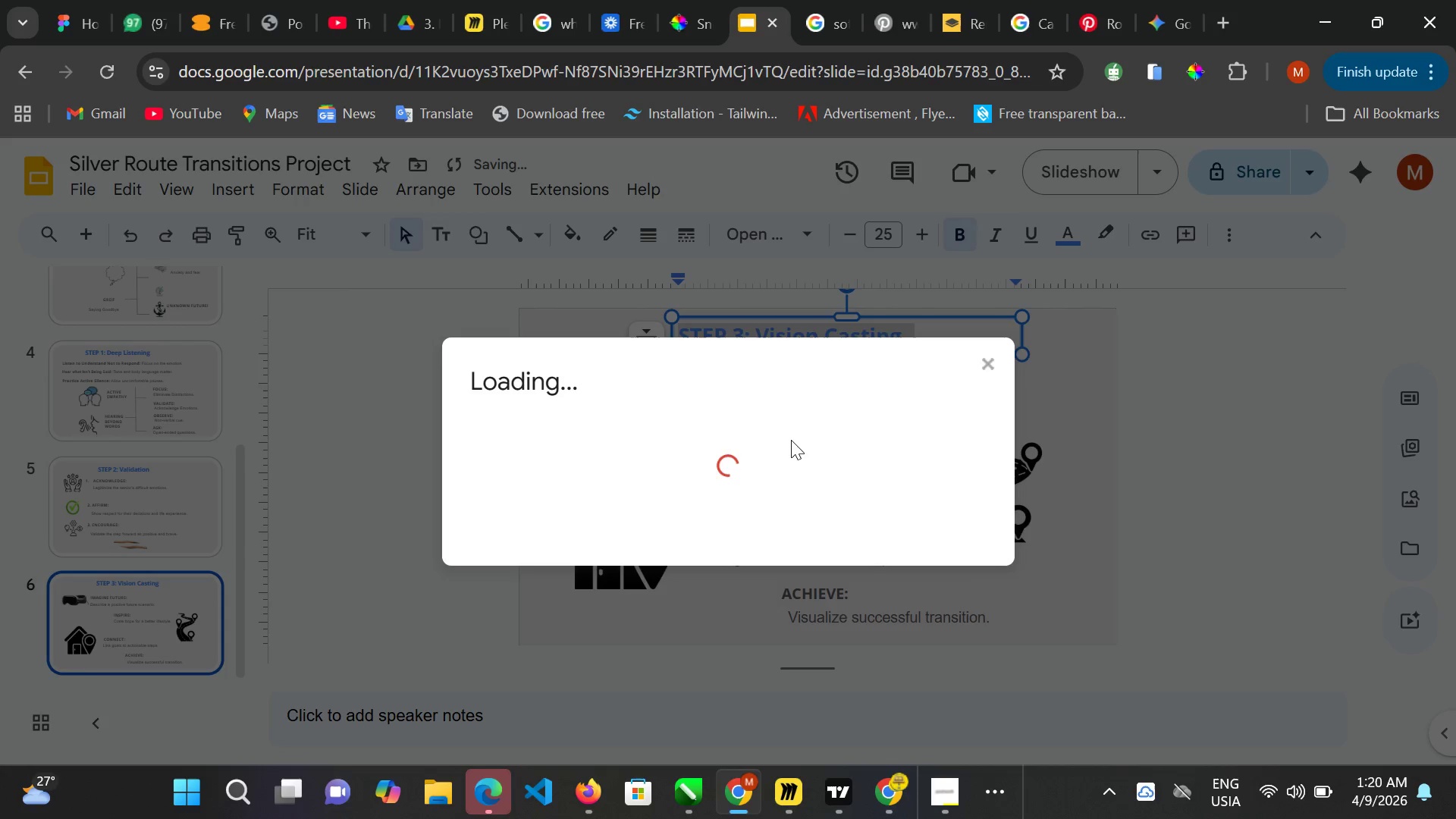 
mouse_move([783, 439])
 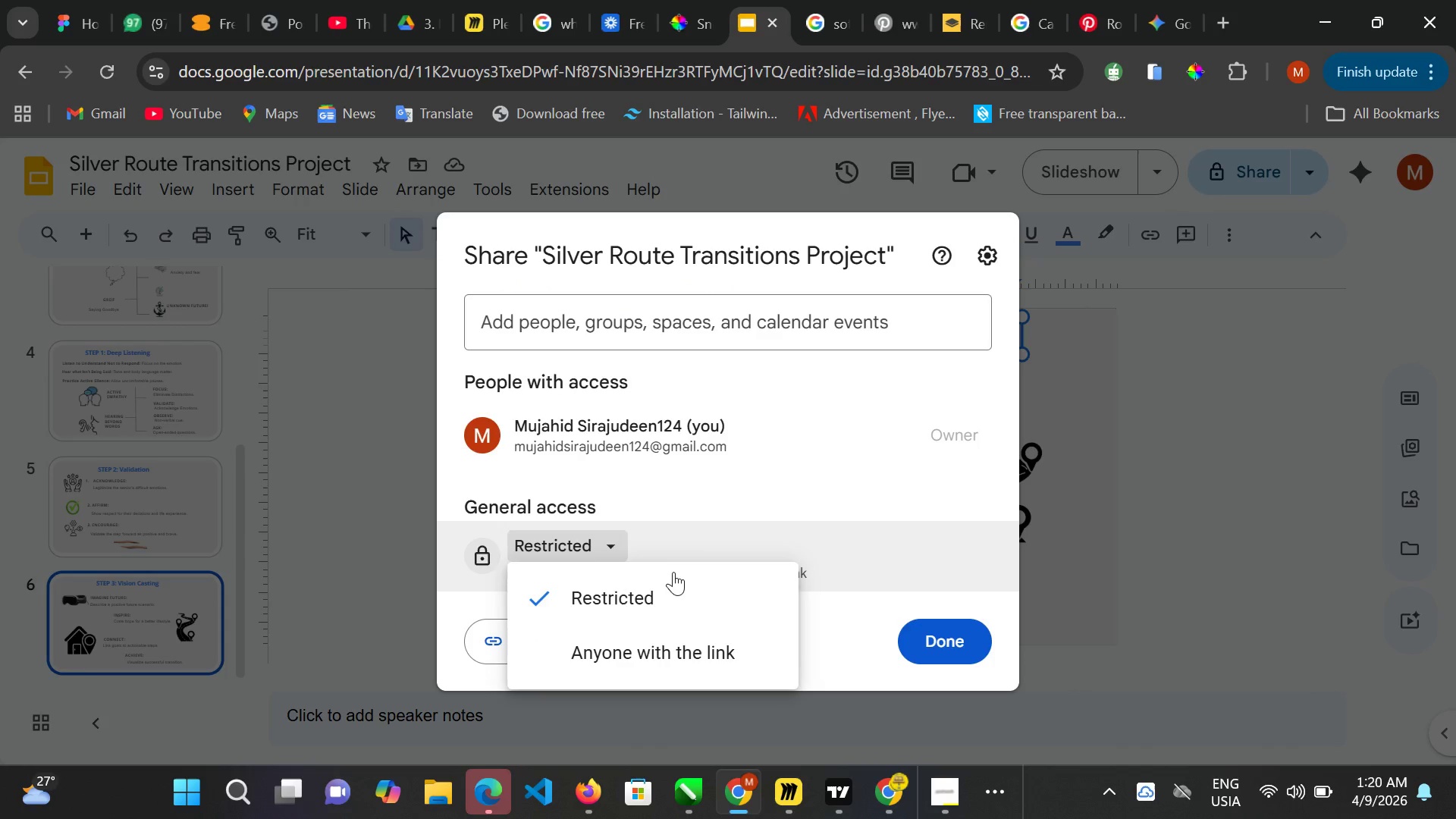 
left_click([689, 644])
 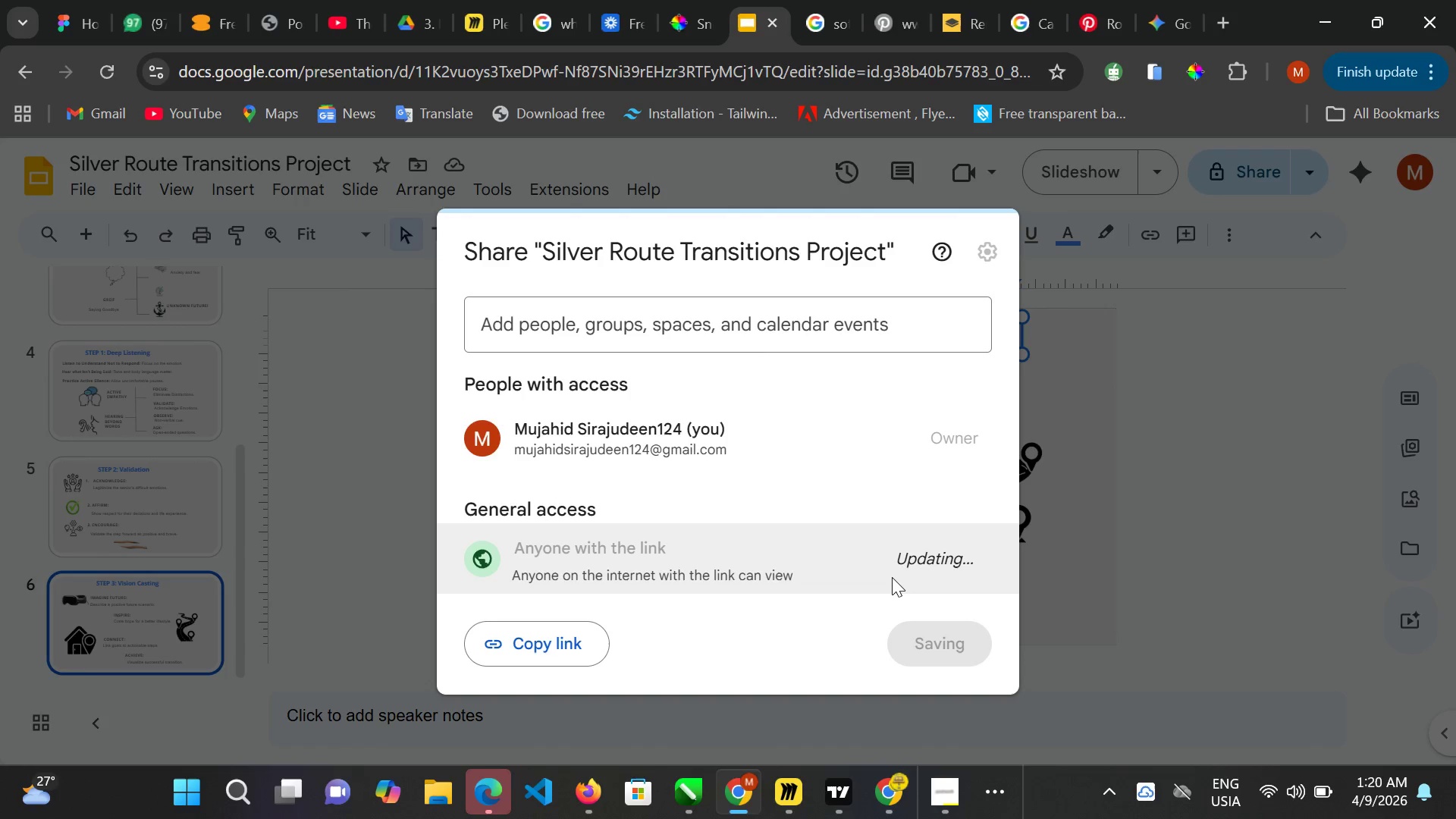 
wait(32.59)
 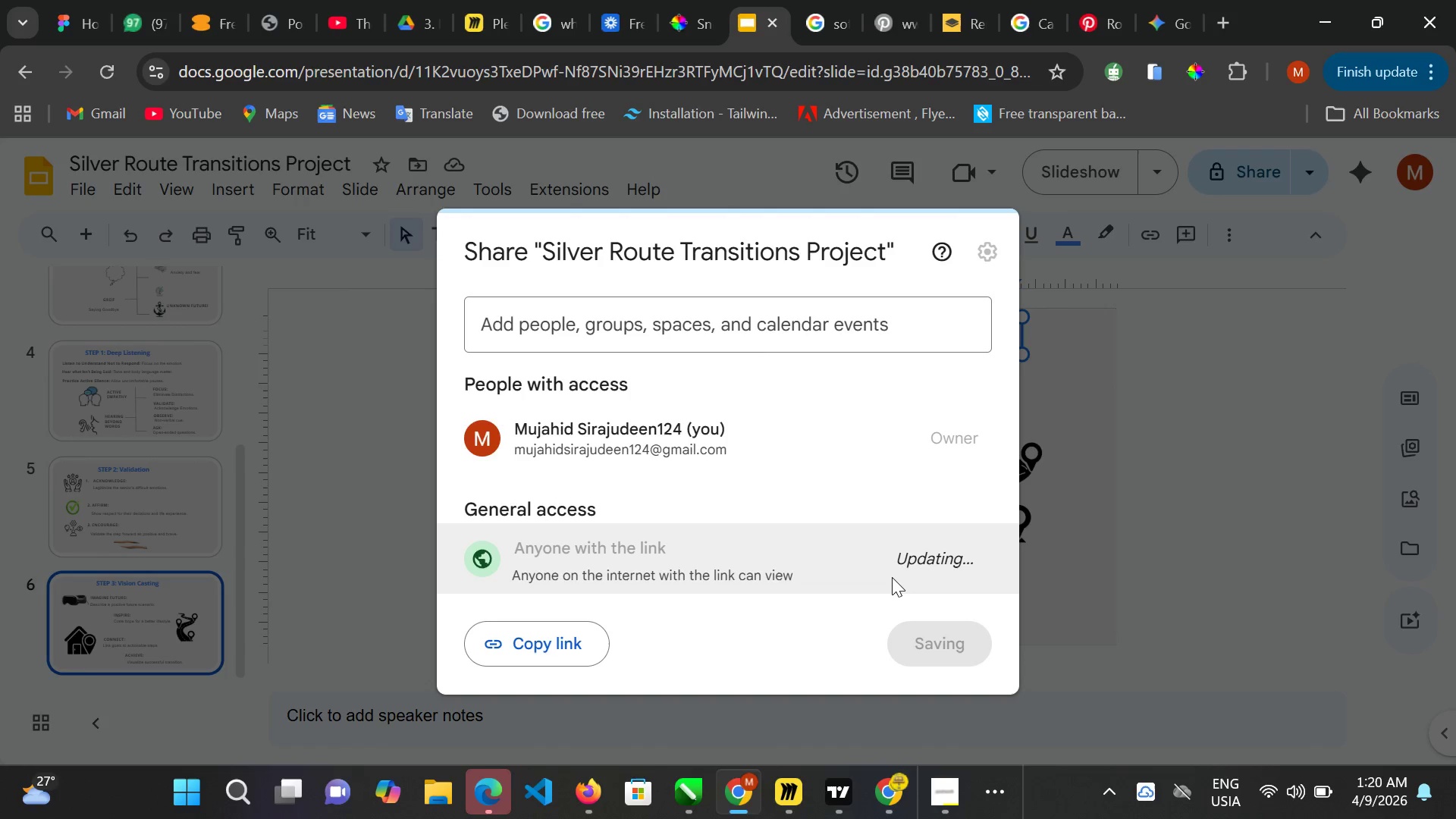 
left_click([967, 545])
 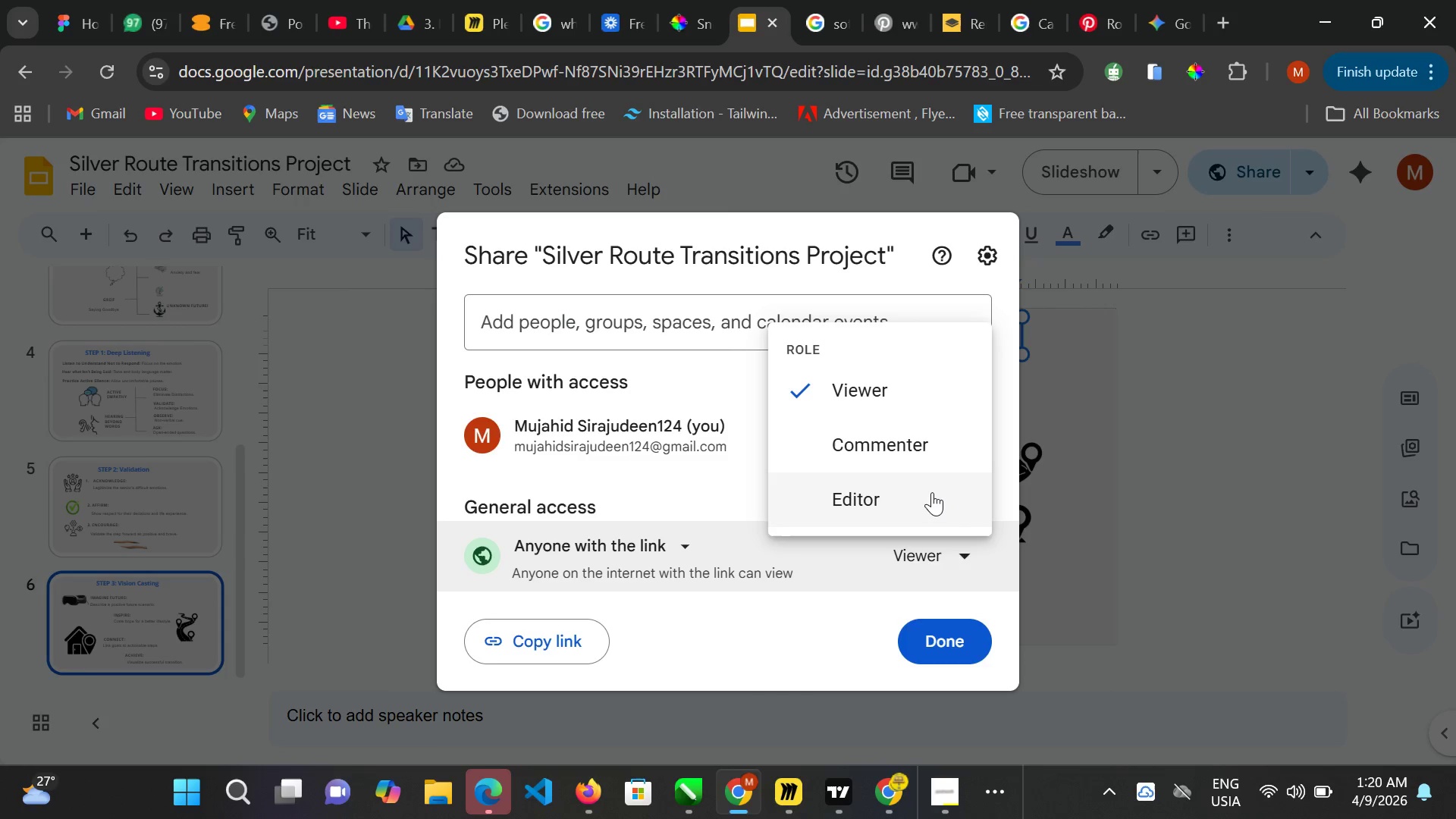 
left_click([932, 492])
 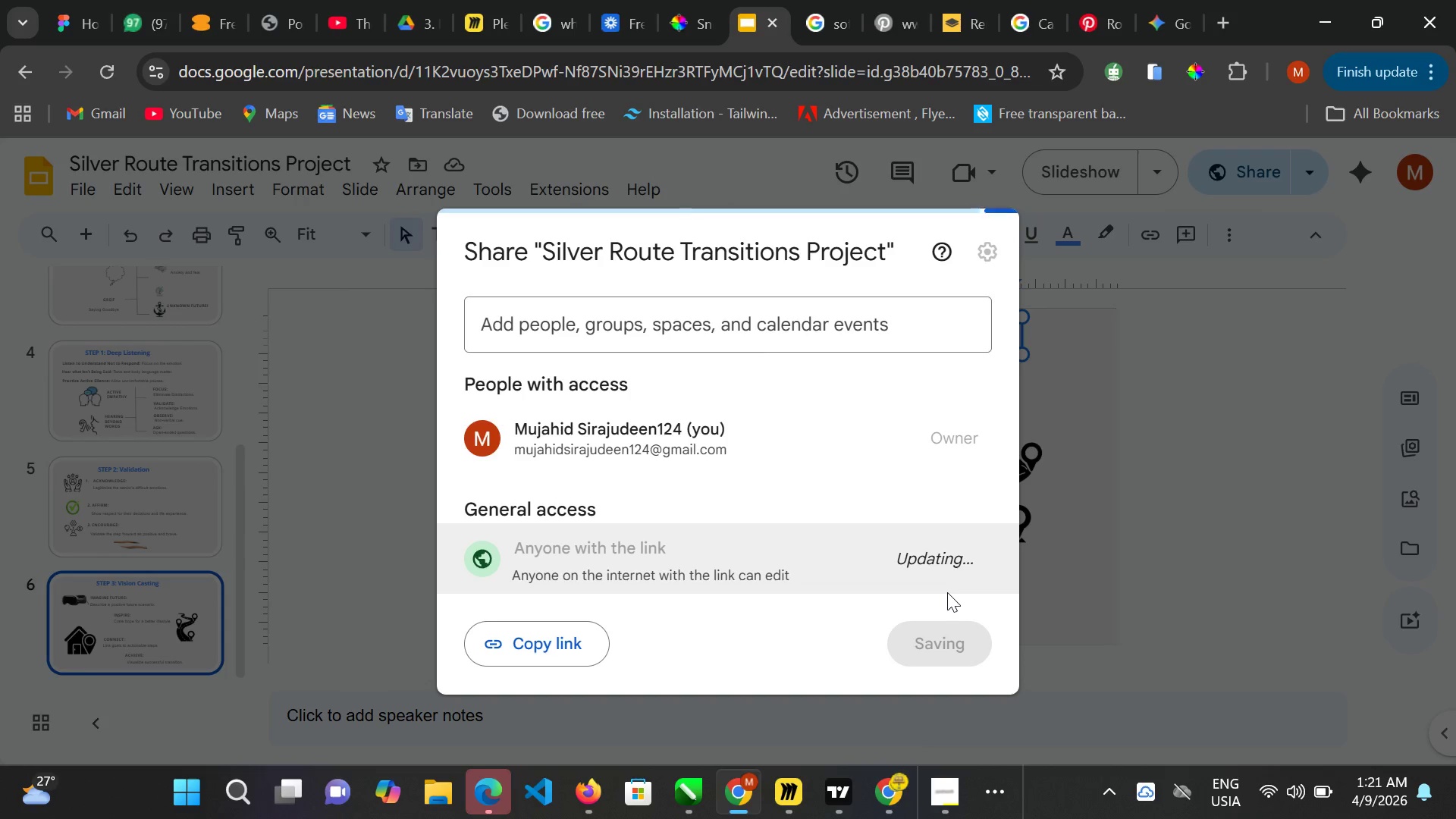 
wait(16.52)
 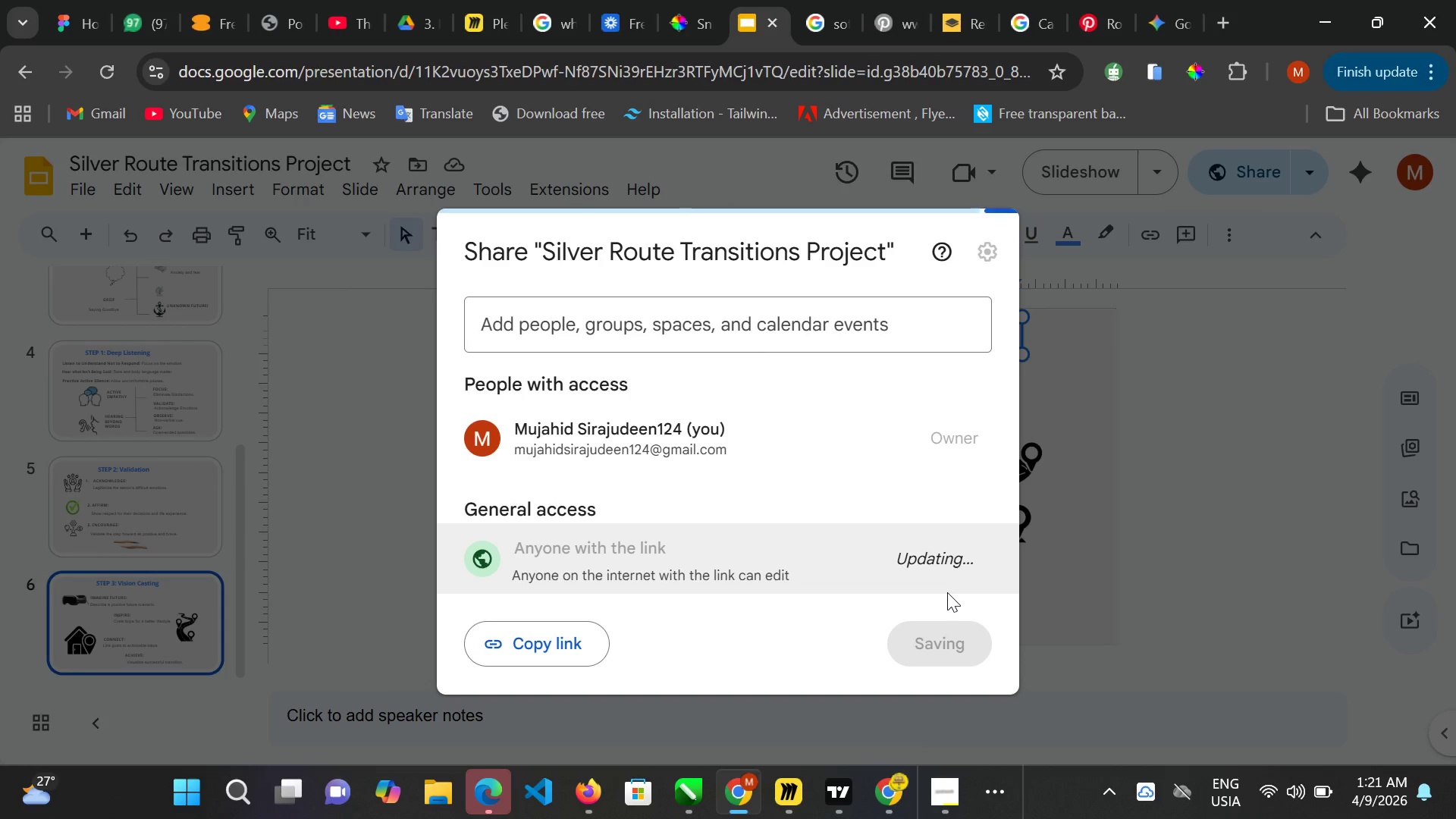 
left_click([948, 641])
 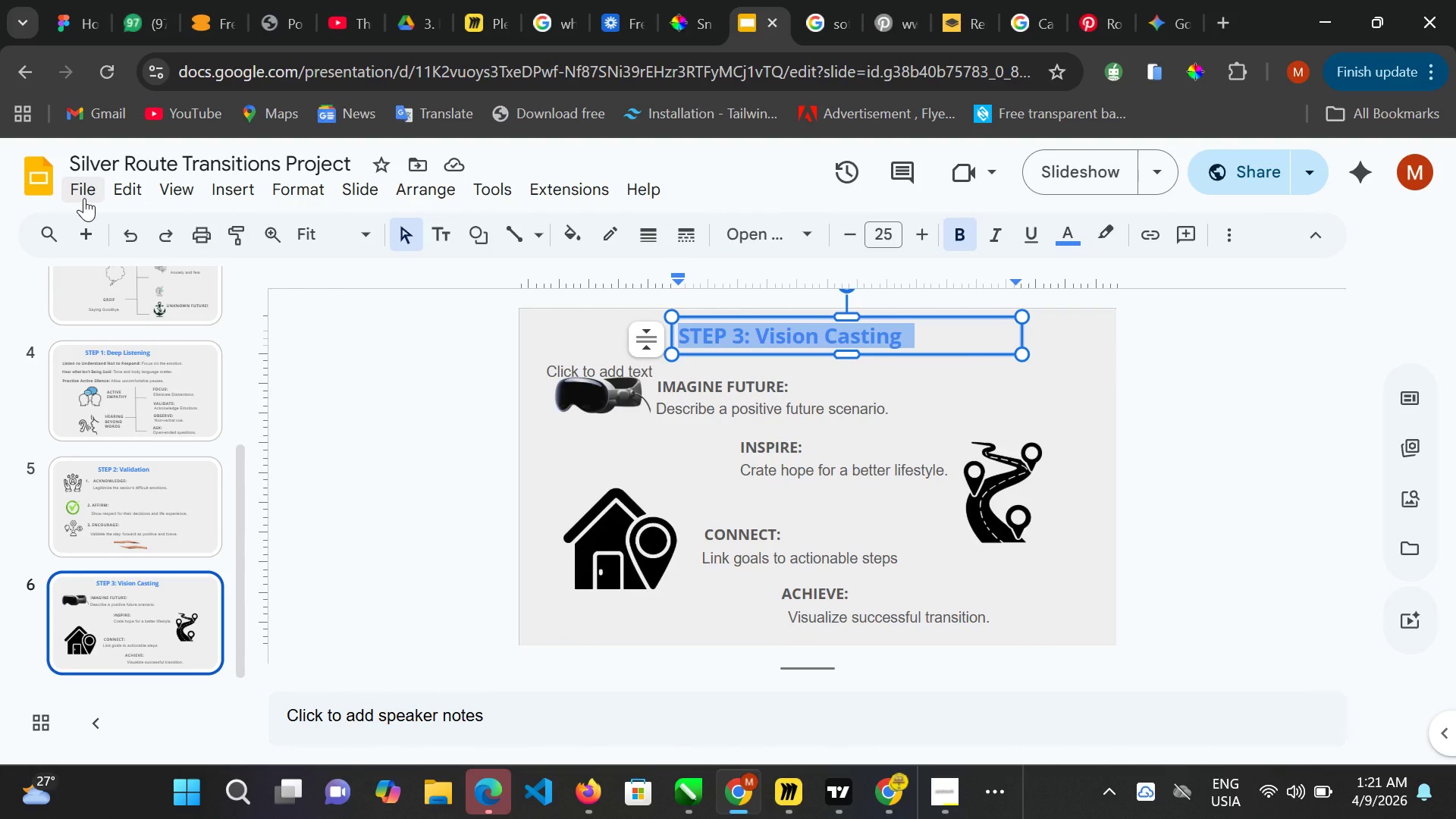 
wait(11.48)
 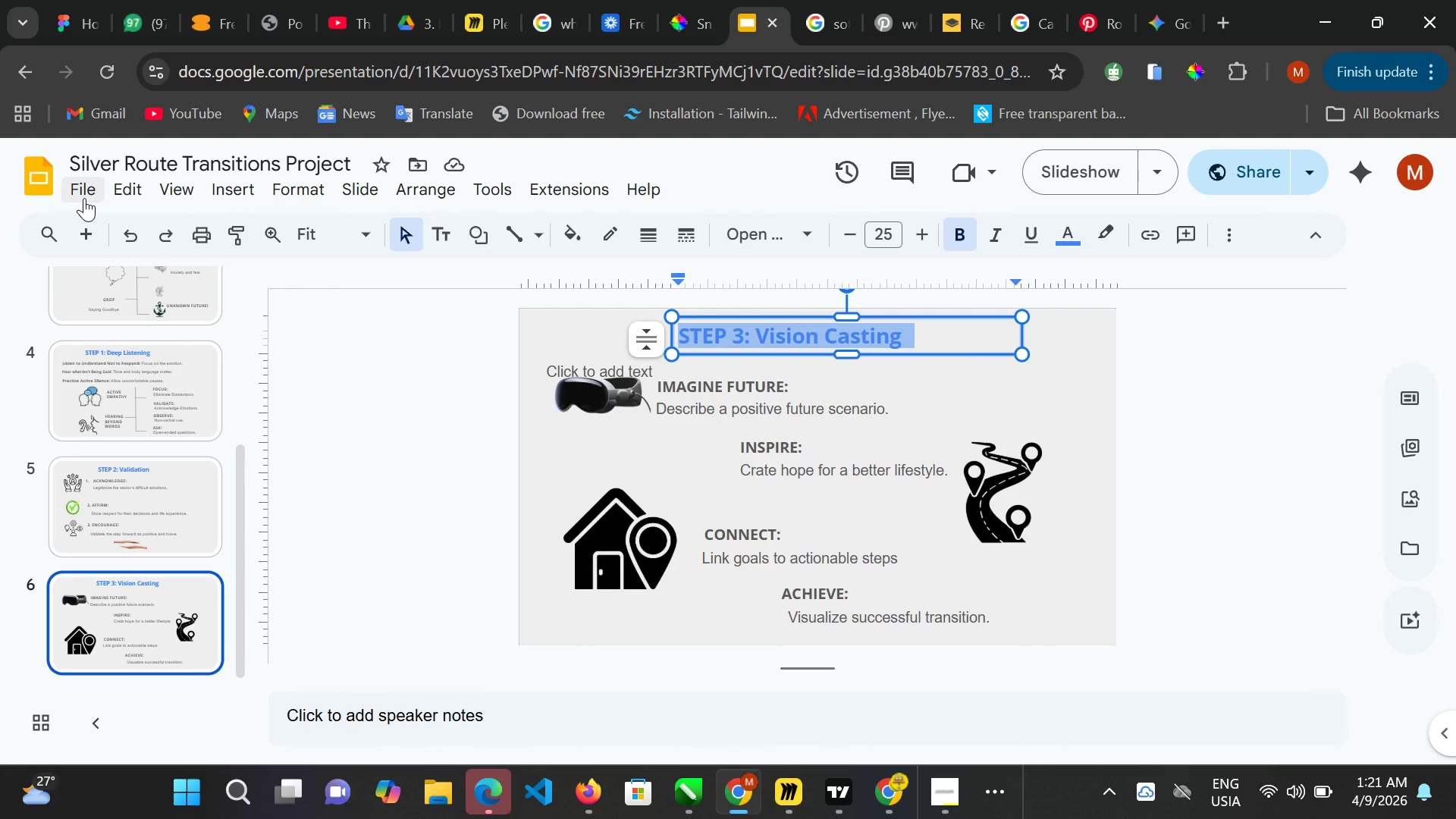 
left_click([861, 606])
 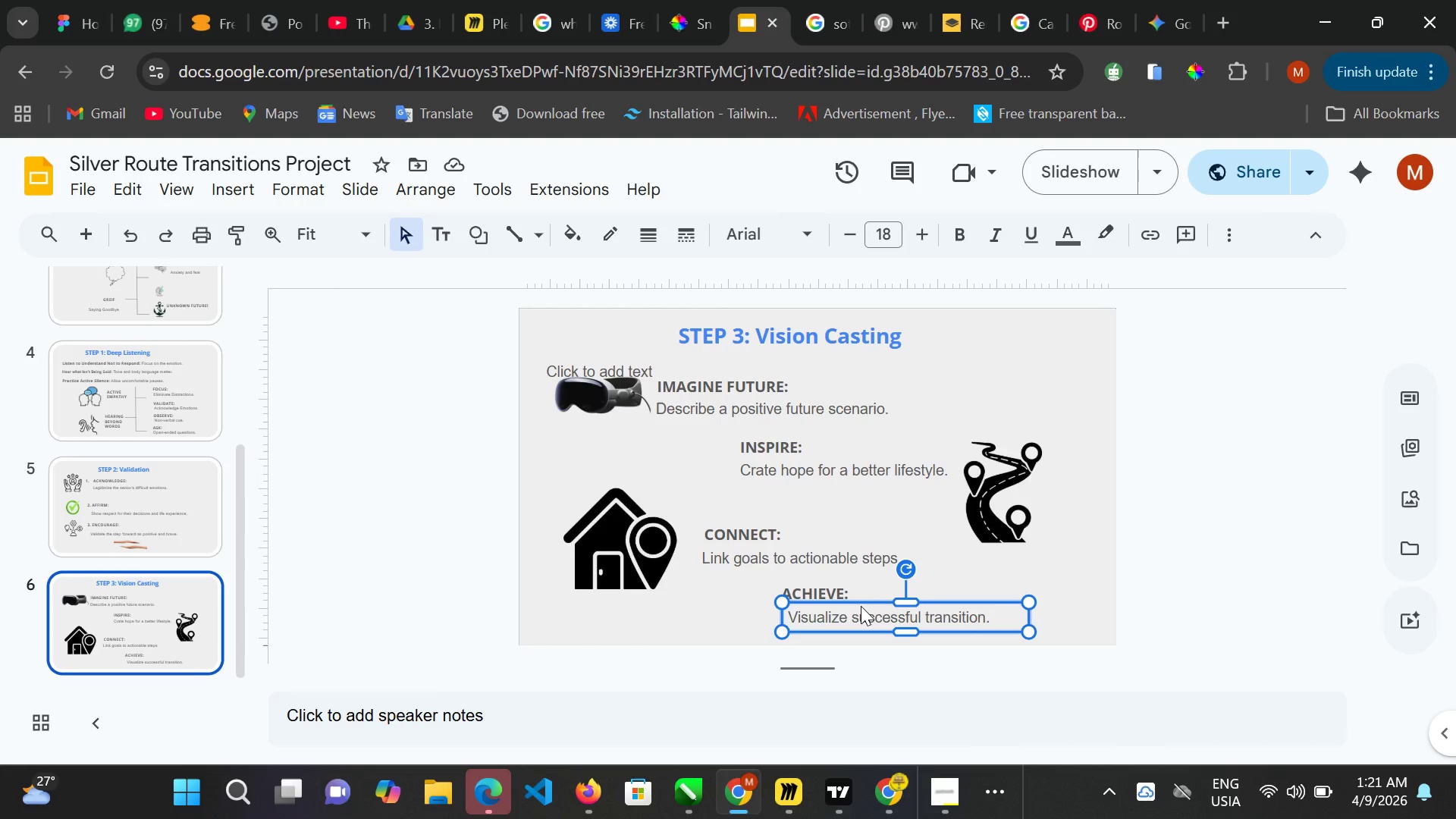 
key(ArrowDown)
 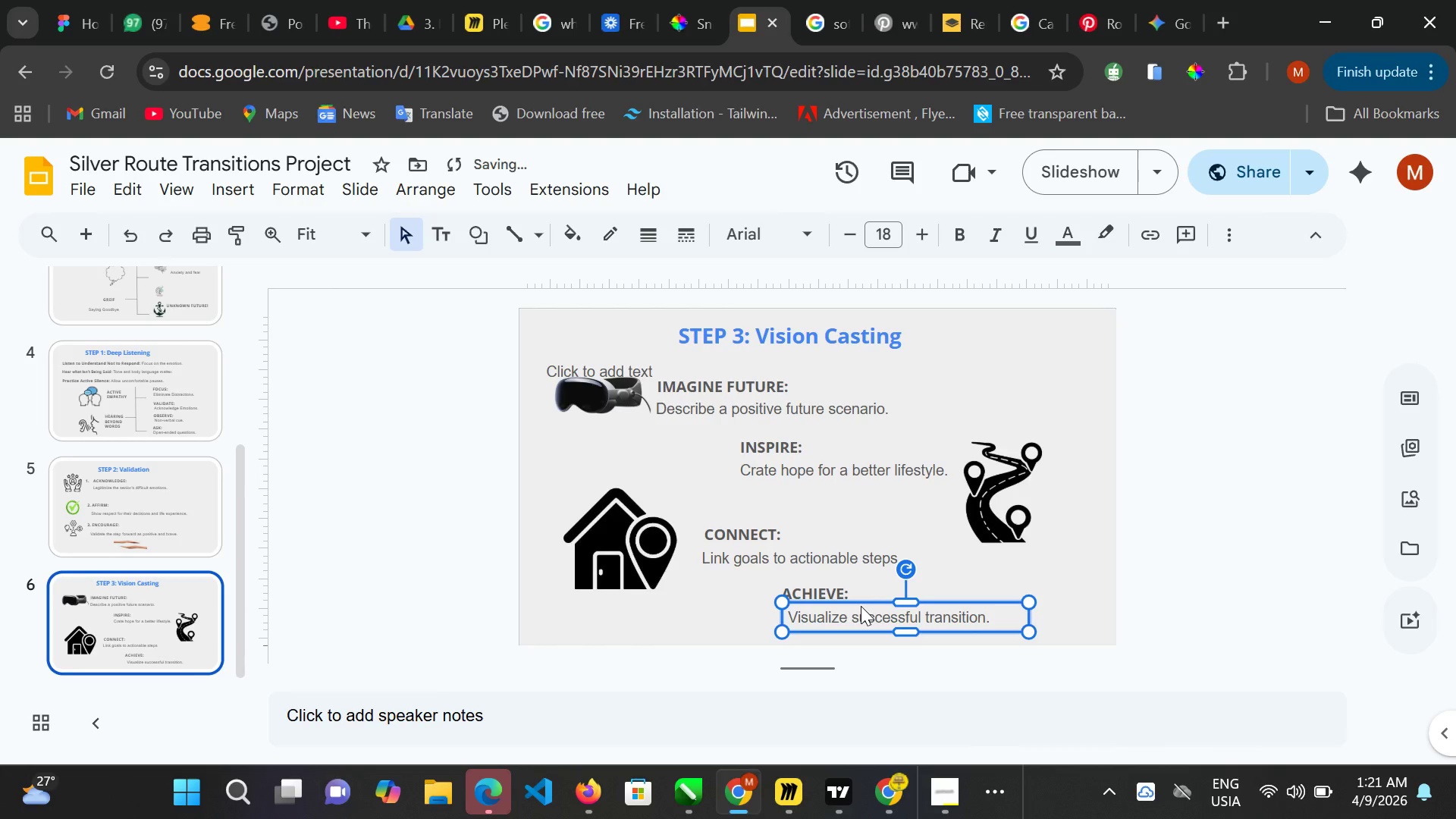 
key(ArrowUp)
 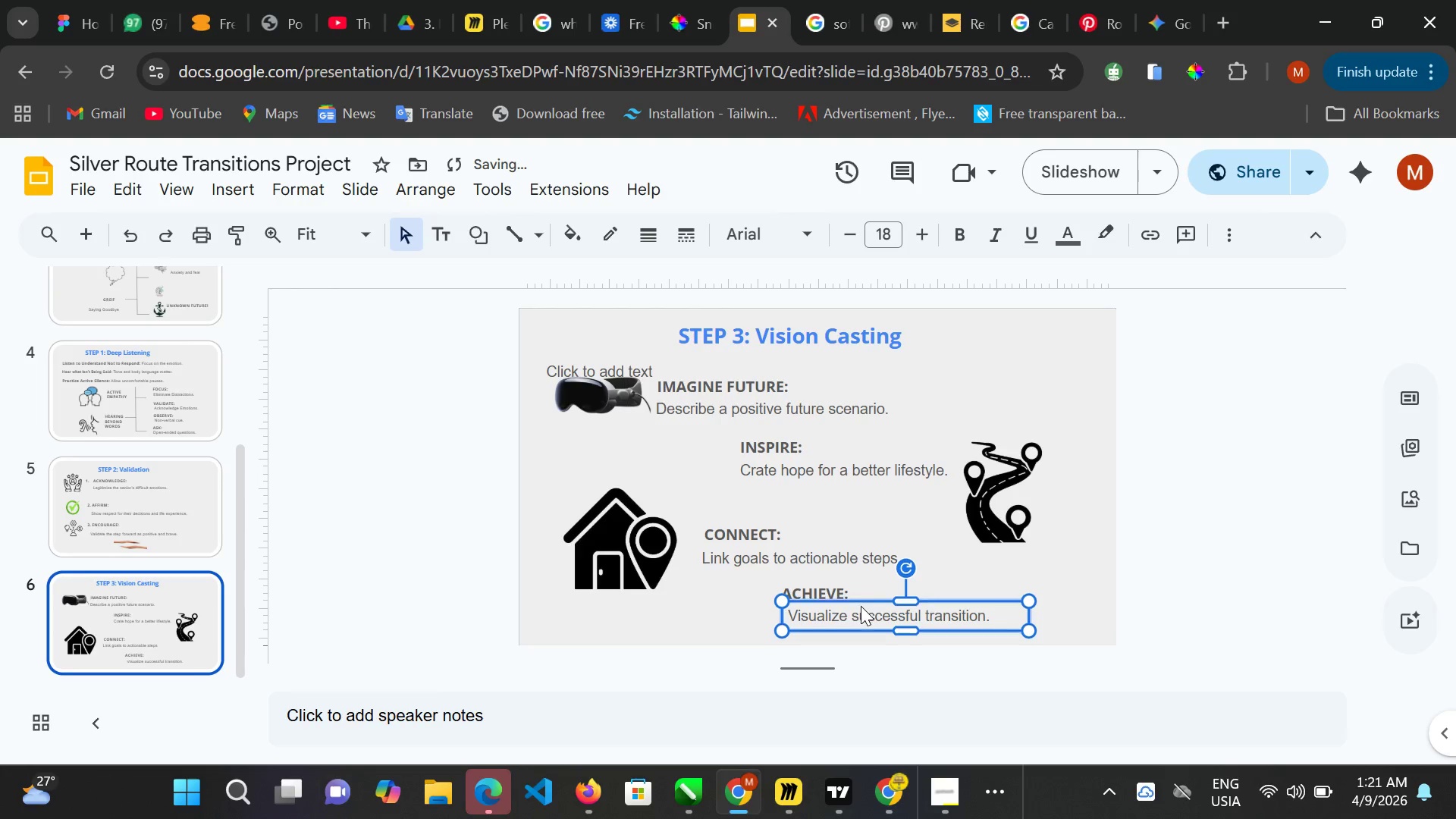 
key(ArrowUp)
 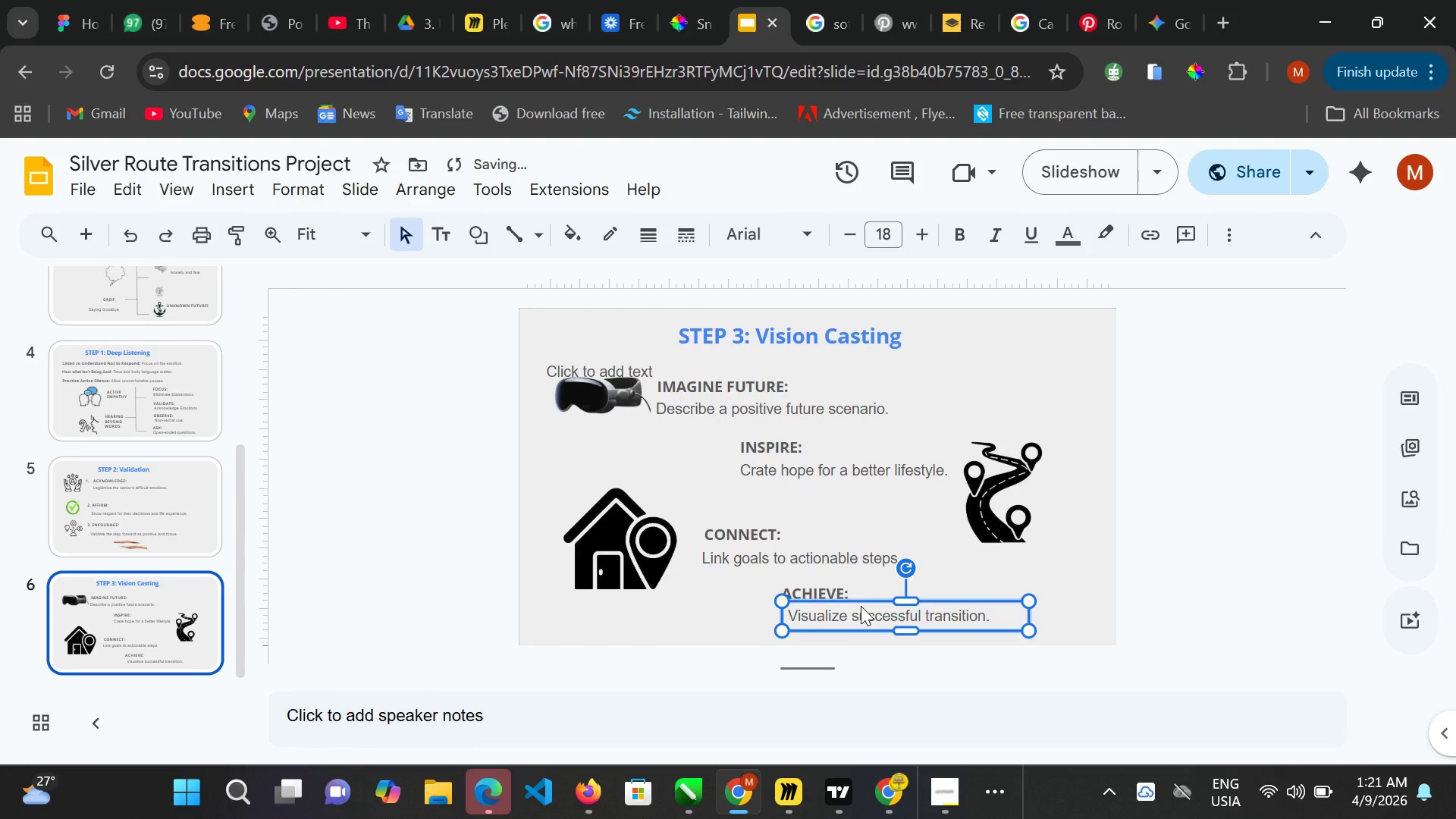 
key(ArrowUp)
 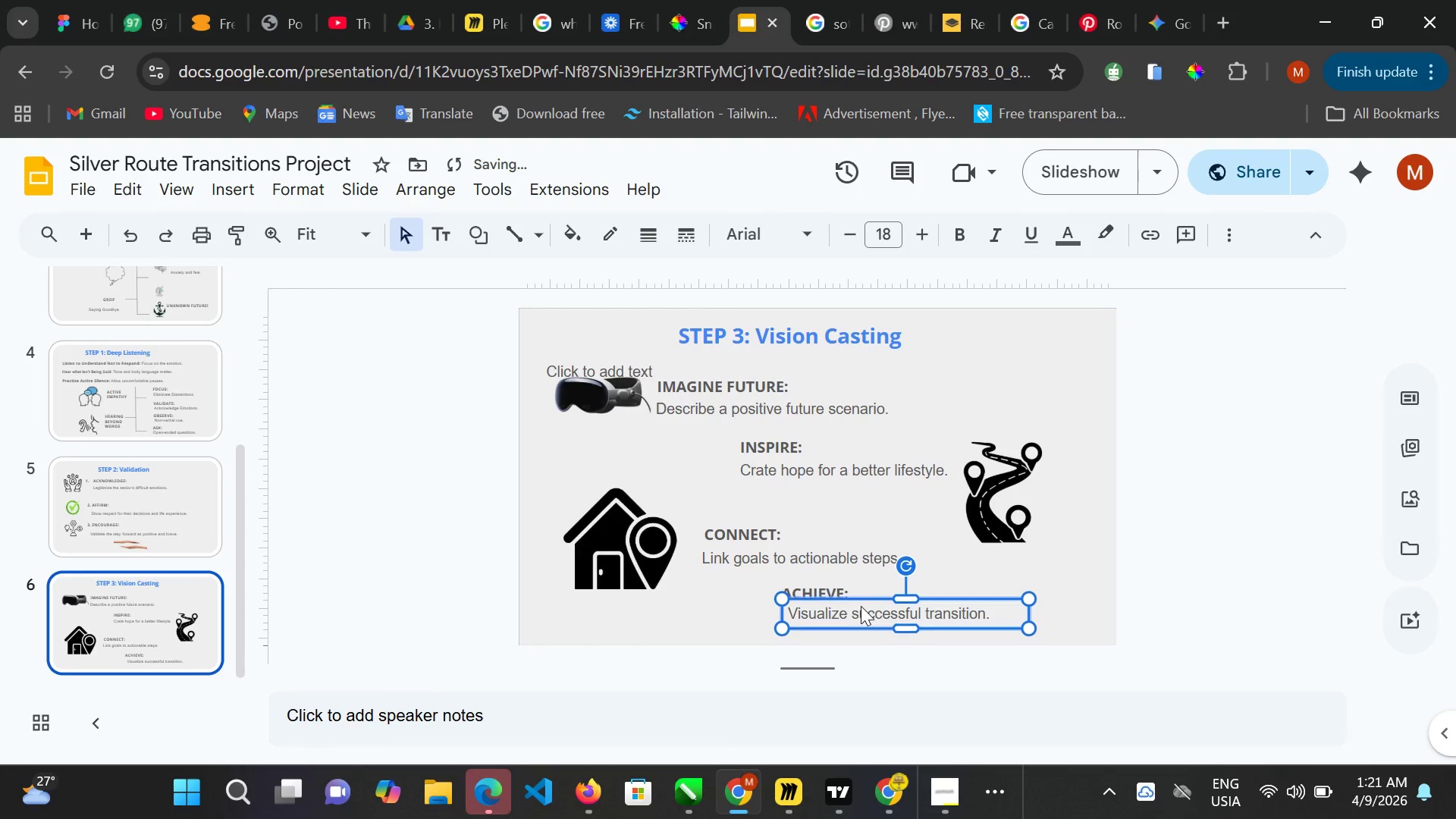 
key(ArrowUp)
 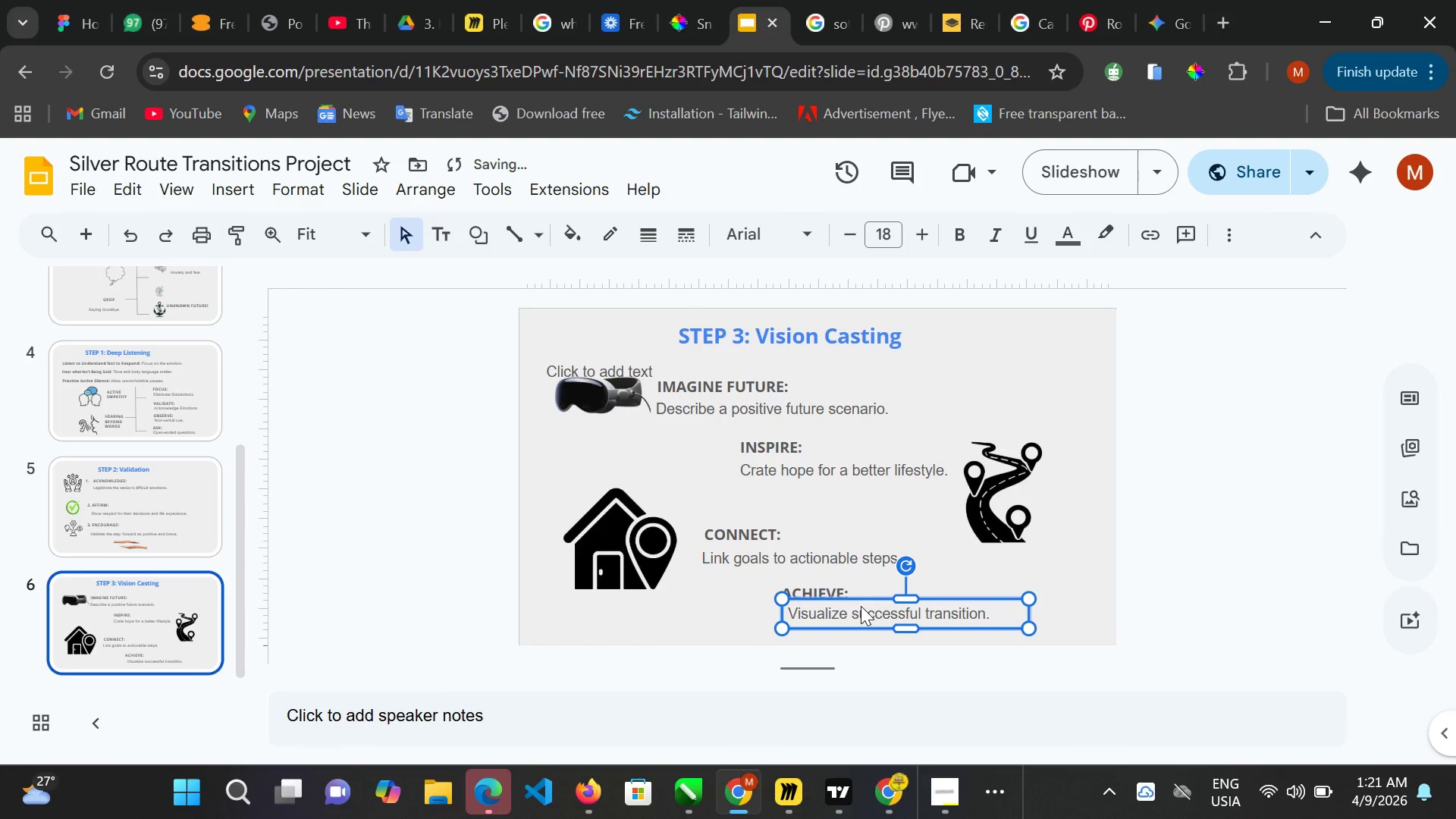 
key(ArrowLeft)
 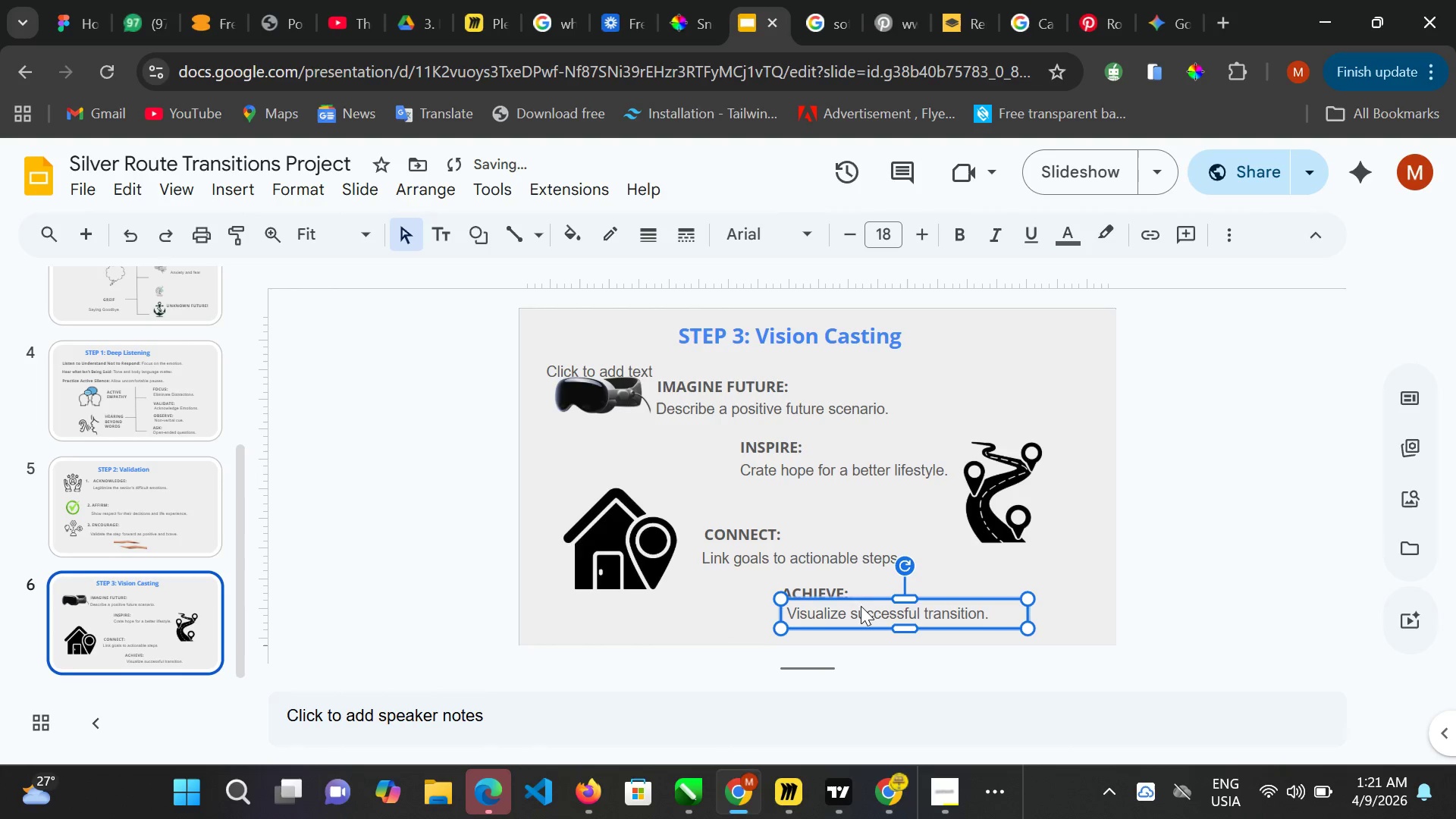 
key(ArrowUp)
 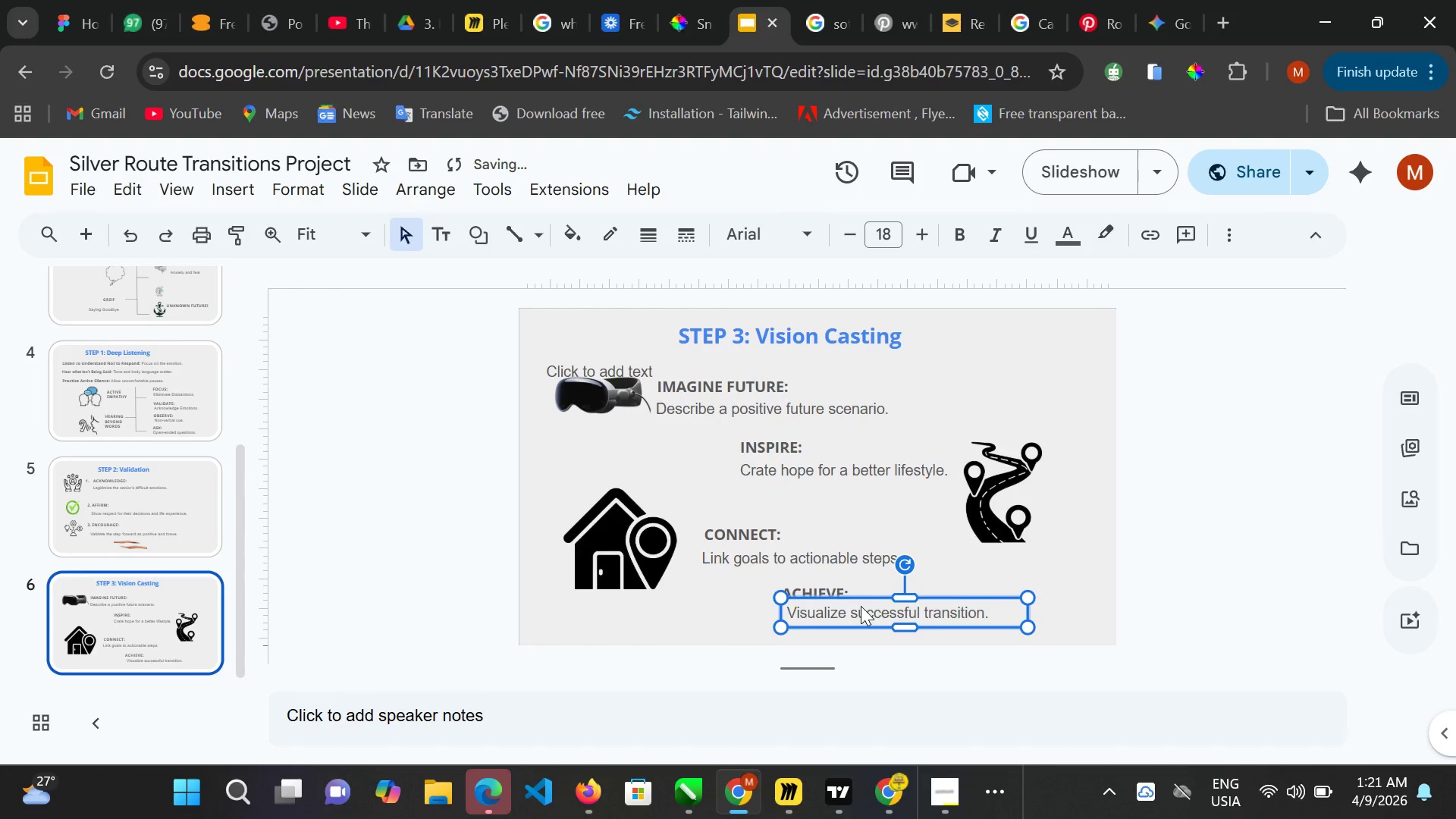 
key(ArrowUp)
 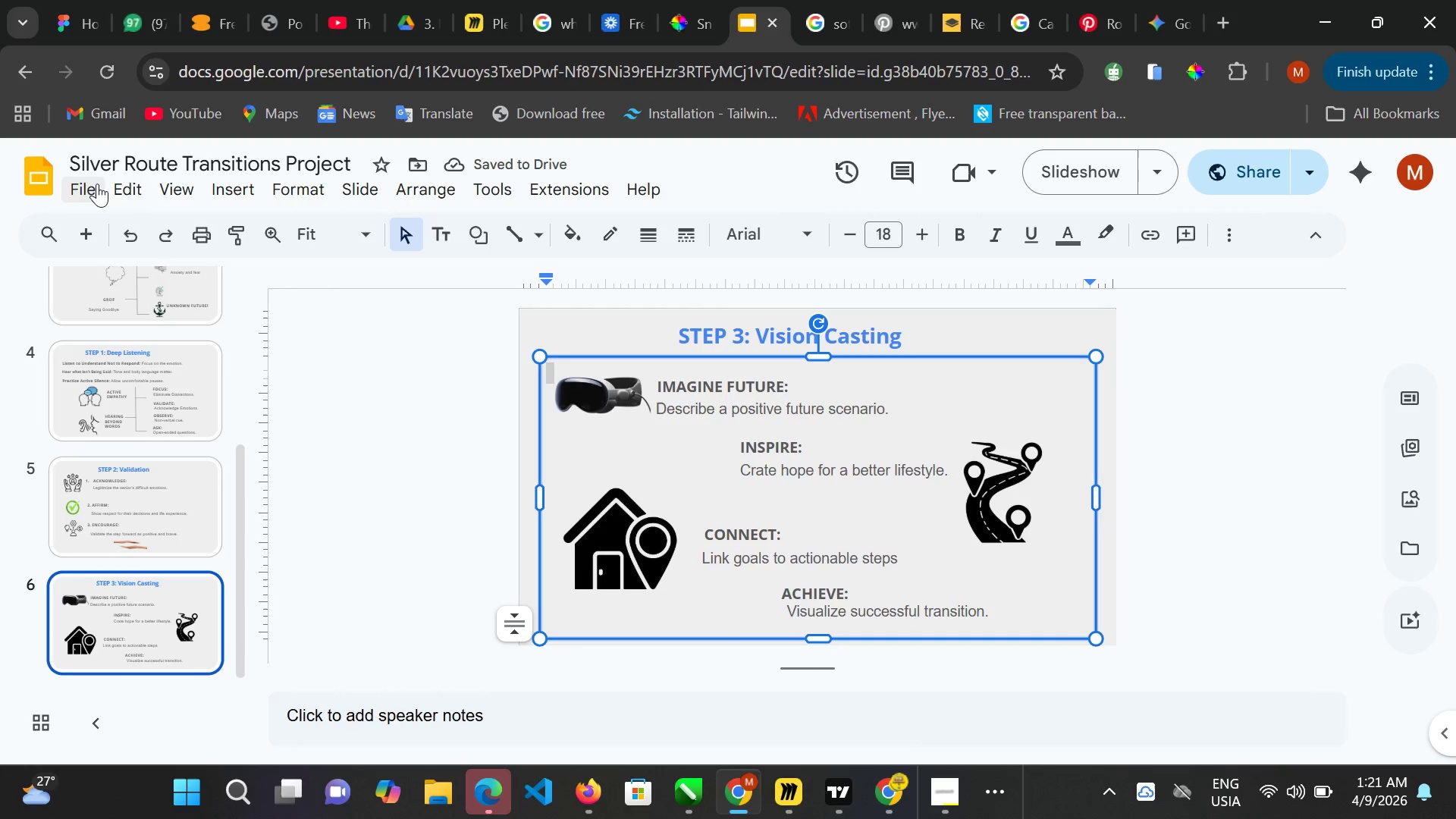 
wait(5.36)
 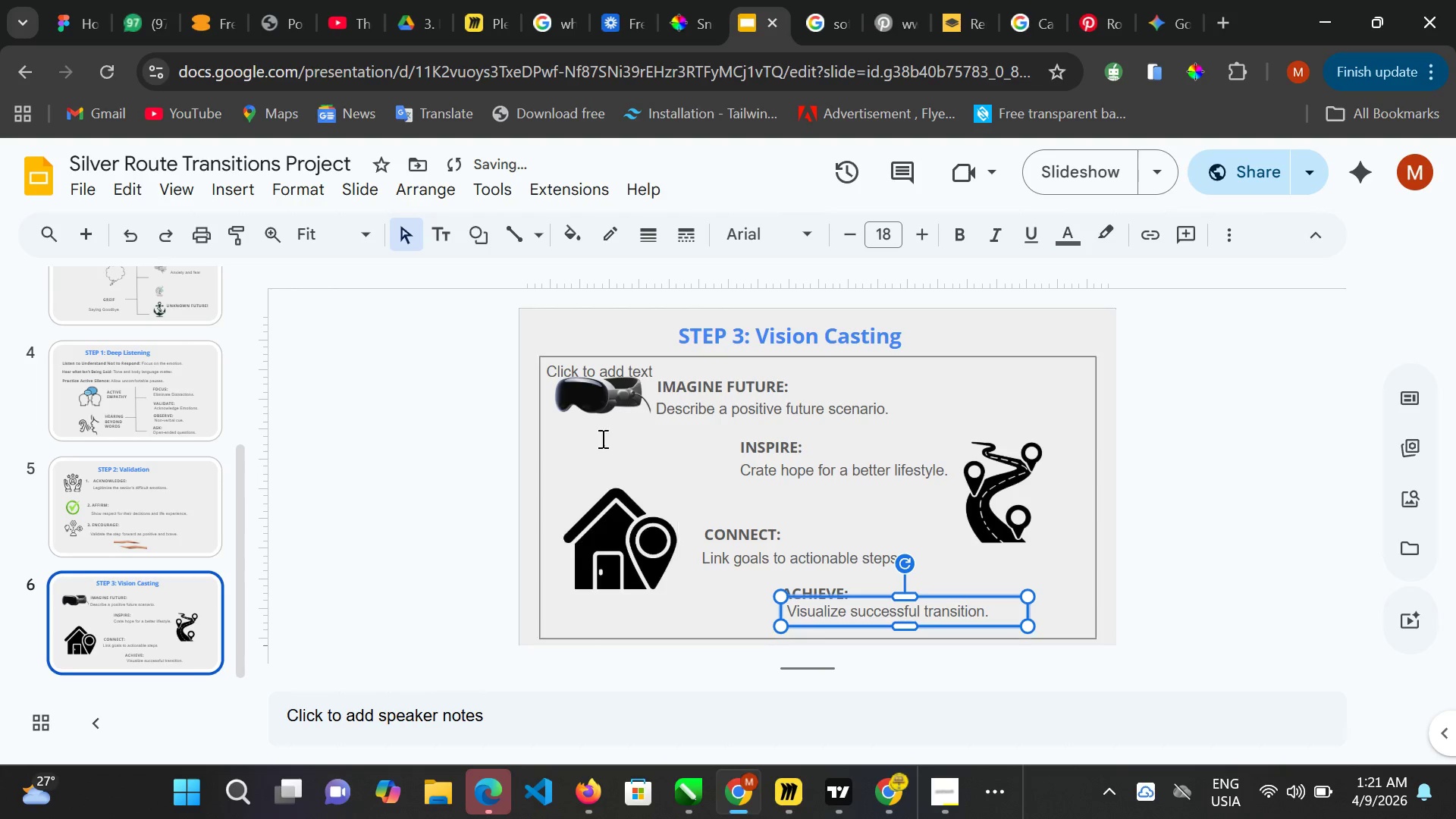 
left_click([76, 188])
 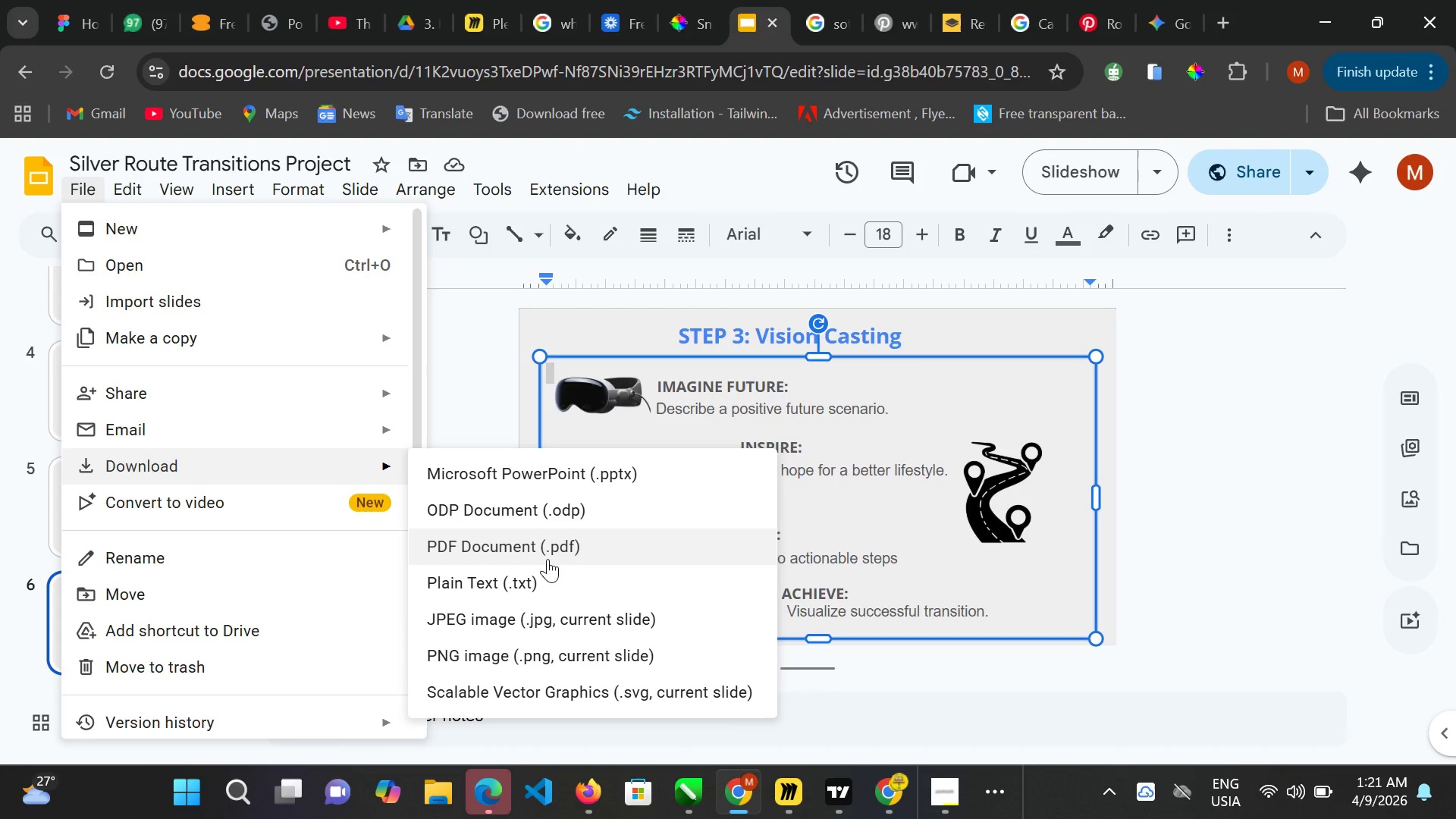 
wait(8.67)
 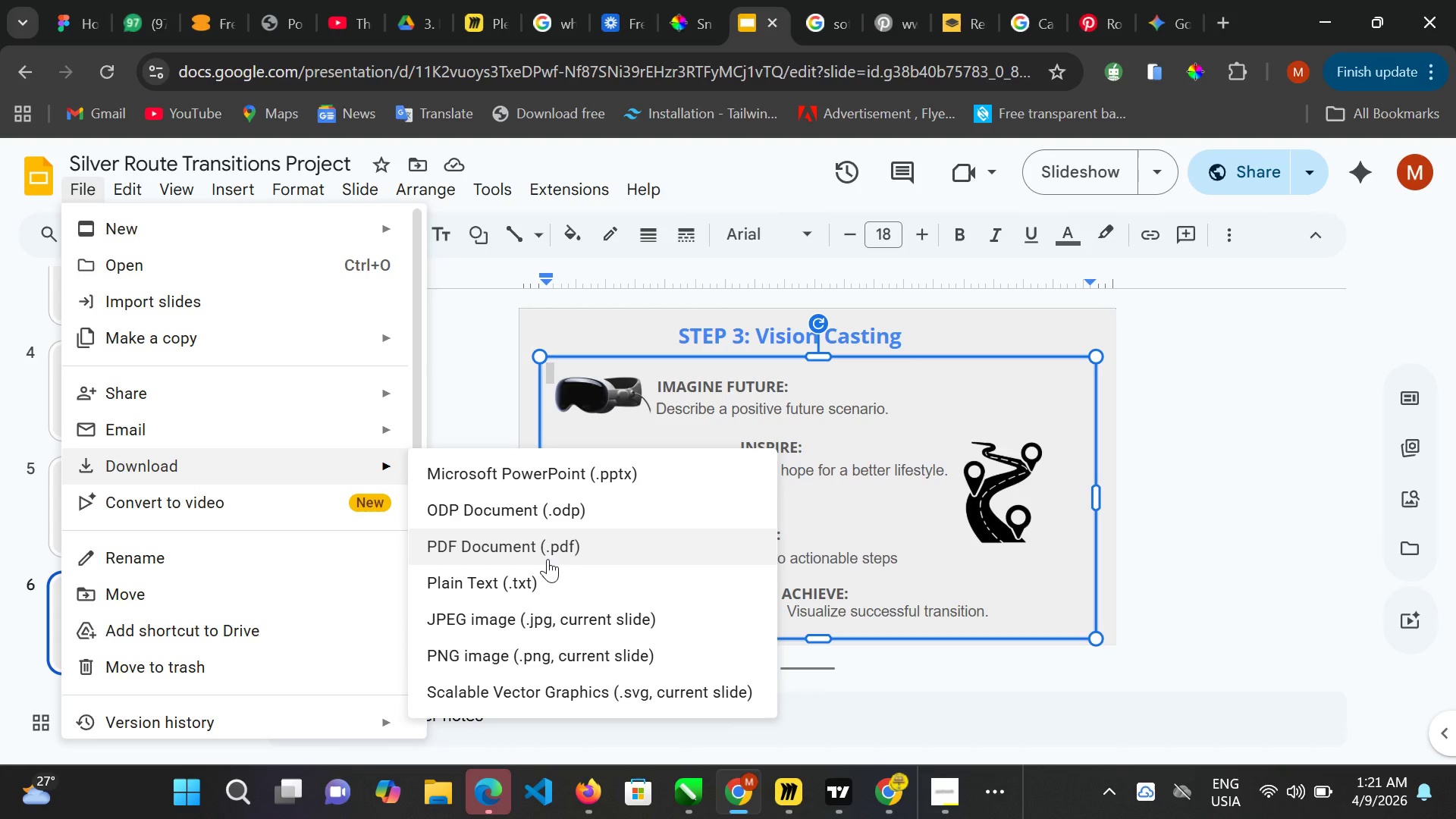 
type(12)
 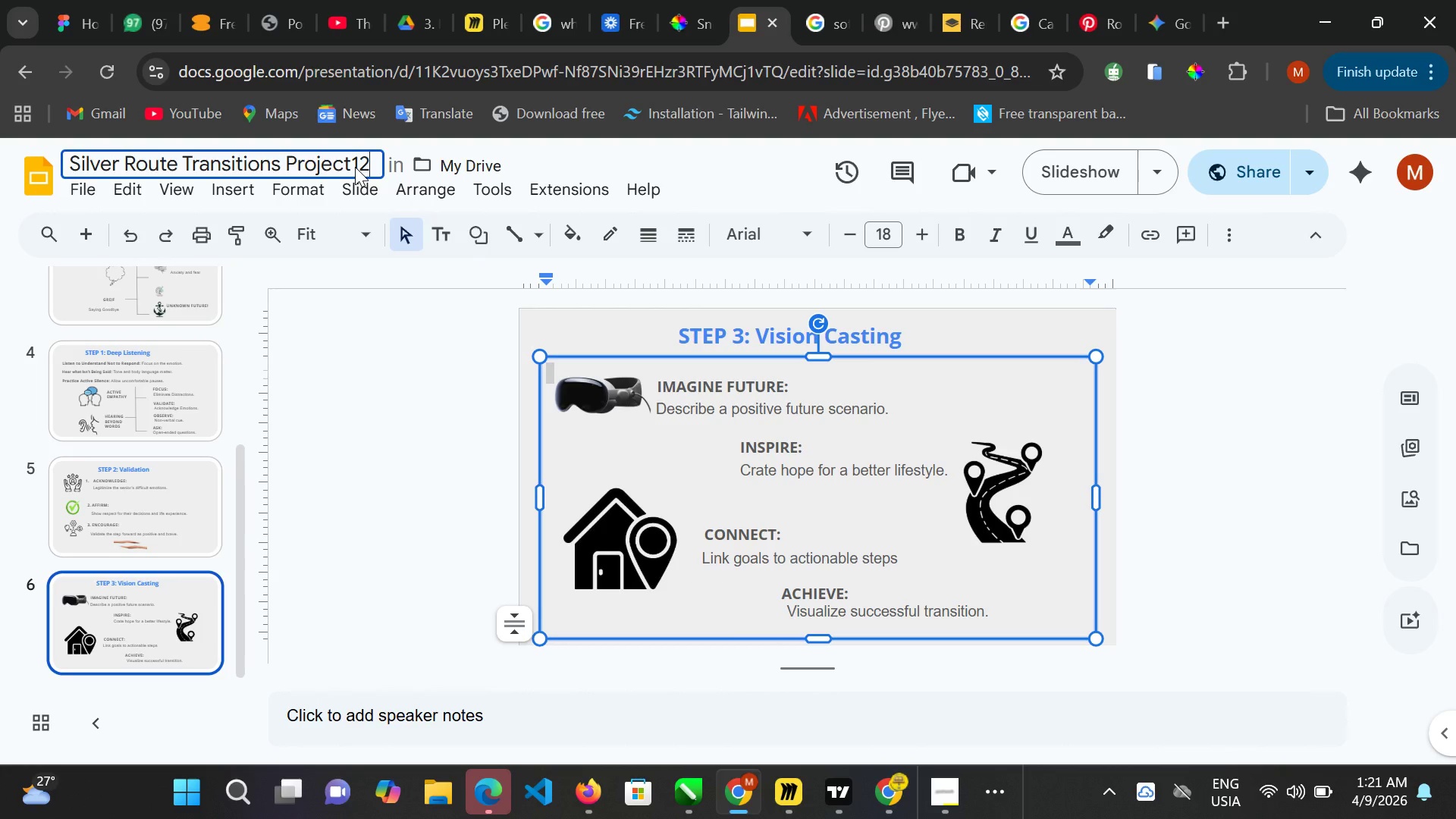 
key(Backspace)
 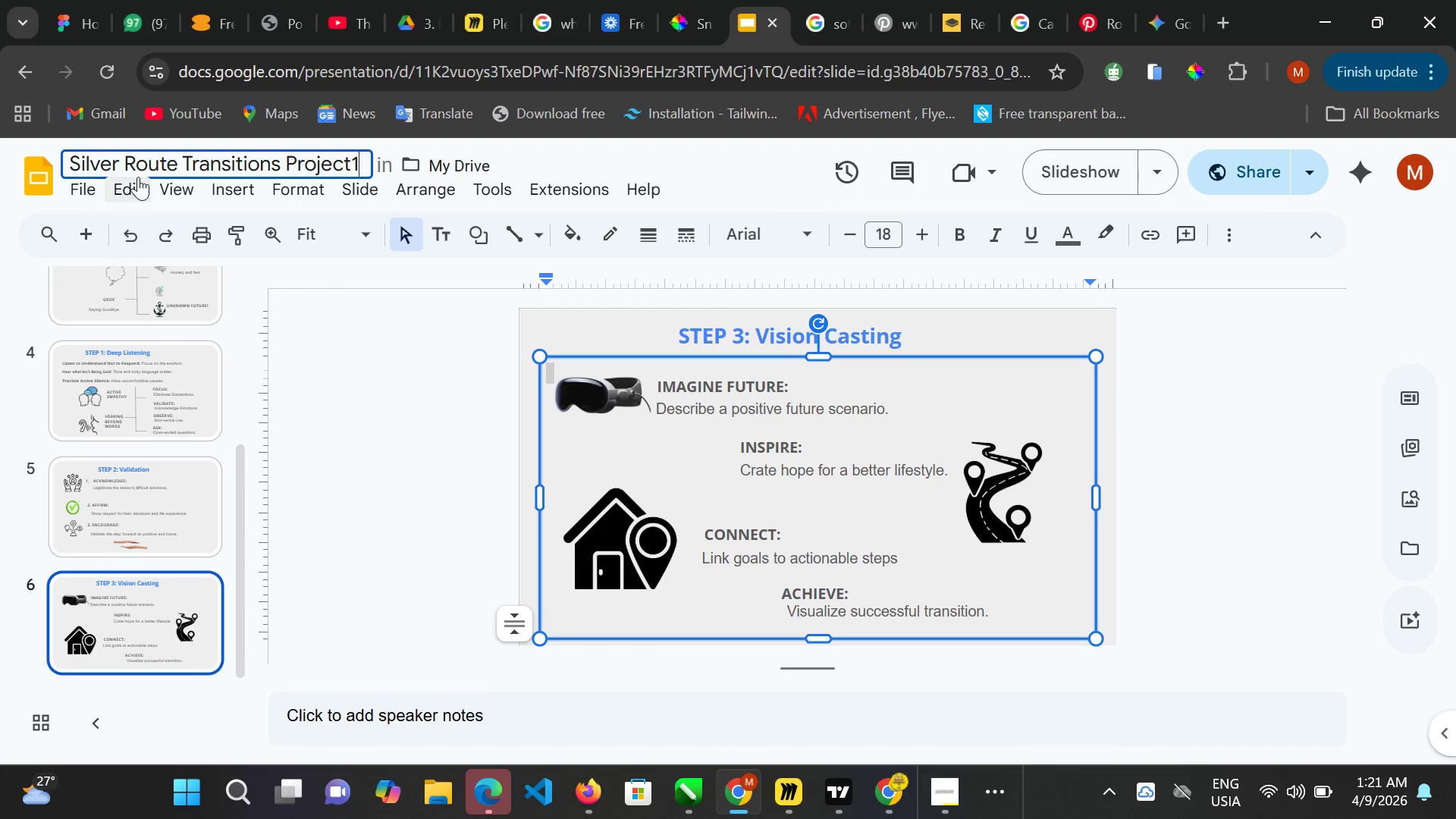 